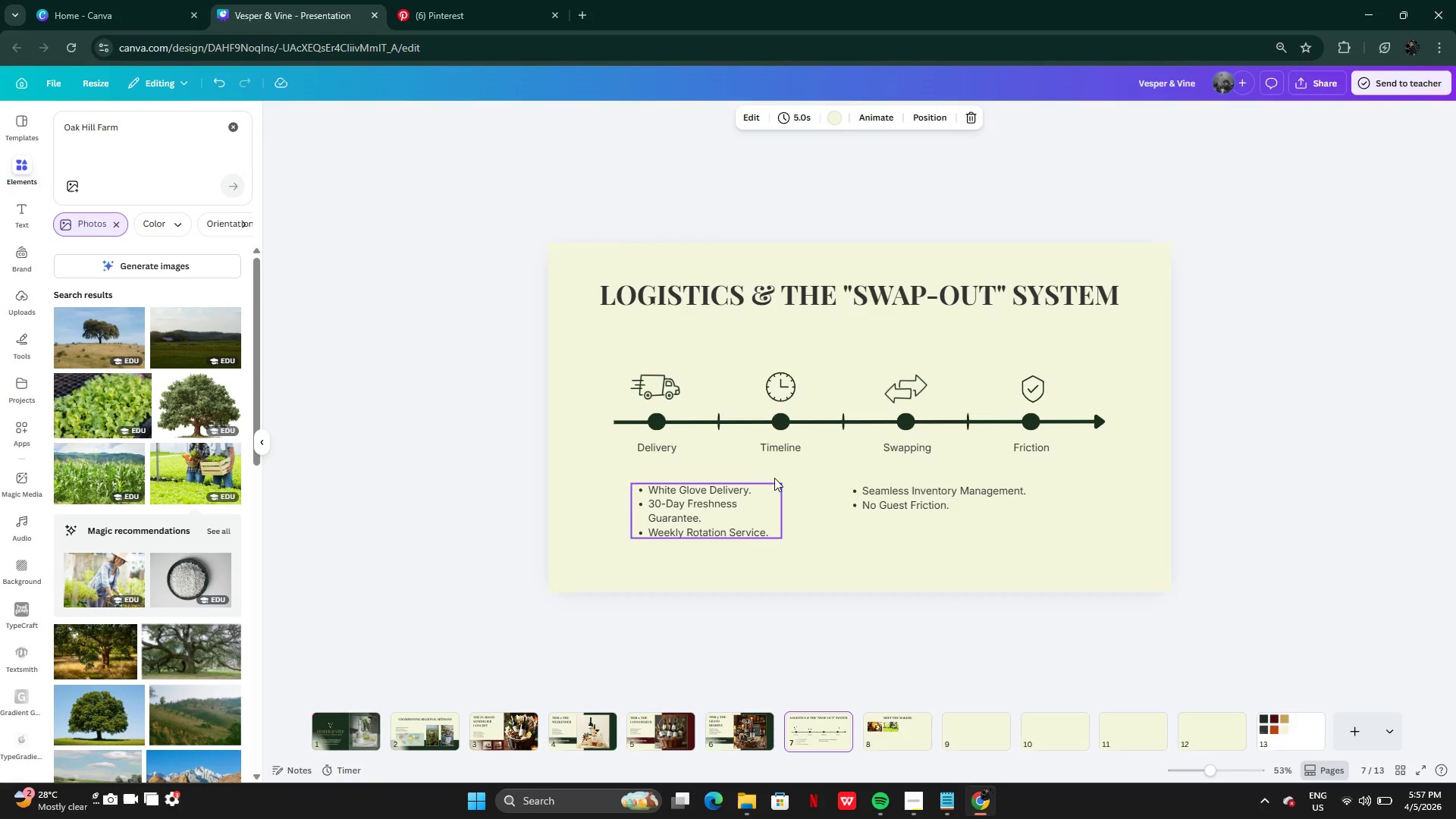 
key(Control+ControlLeft)
 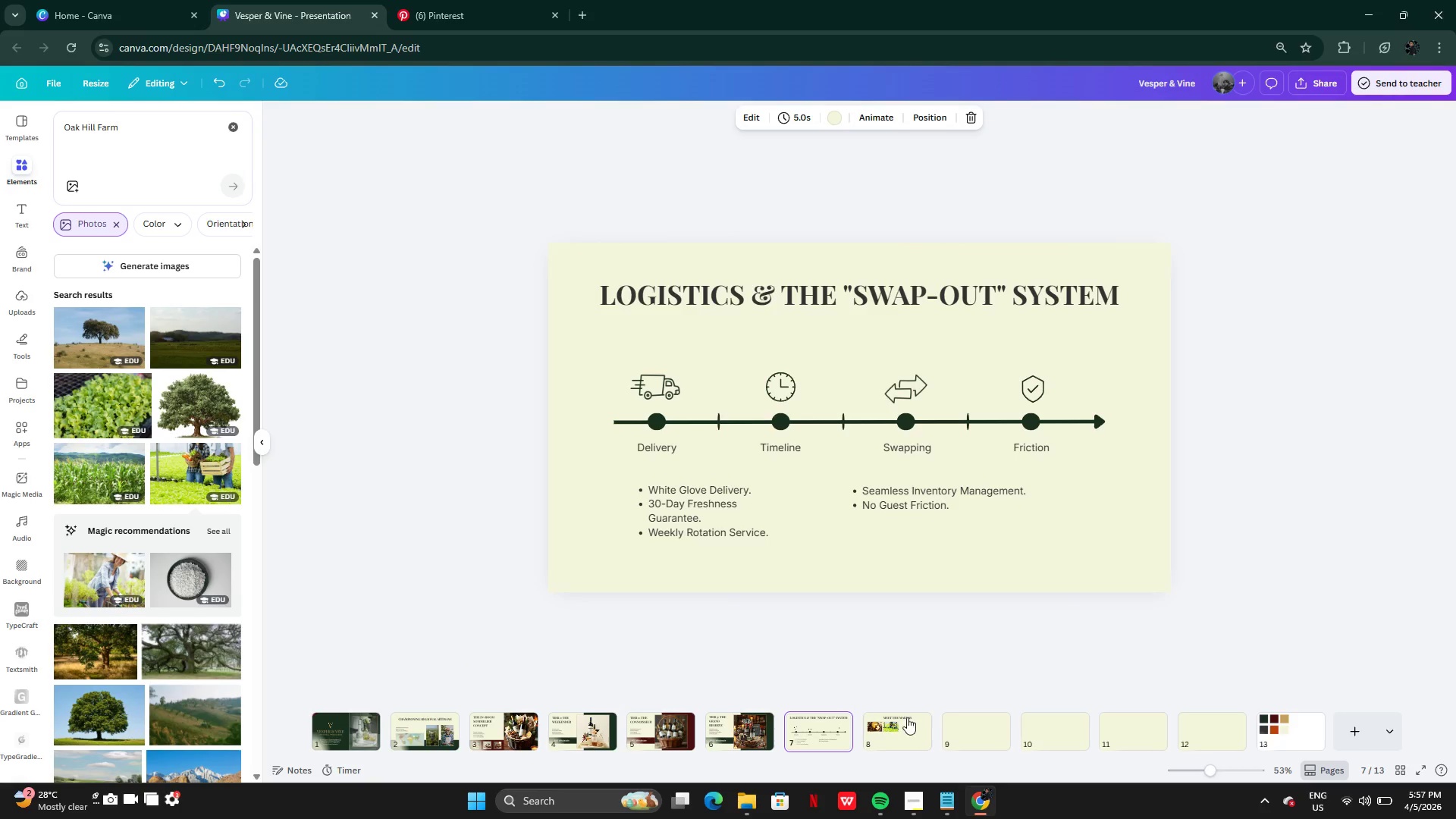 
left_click([906, 722])
 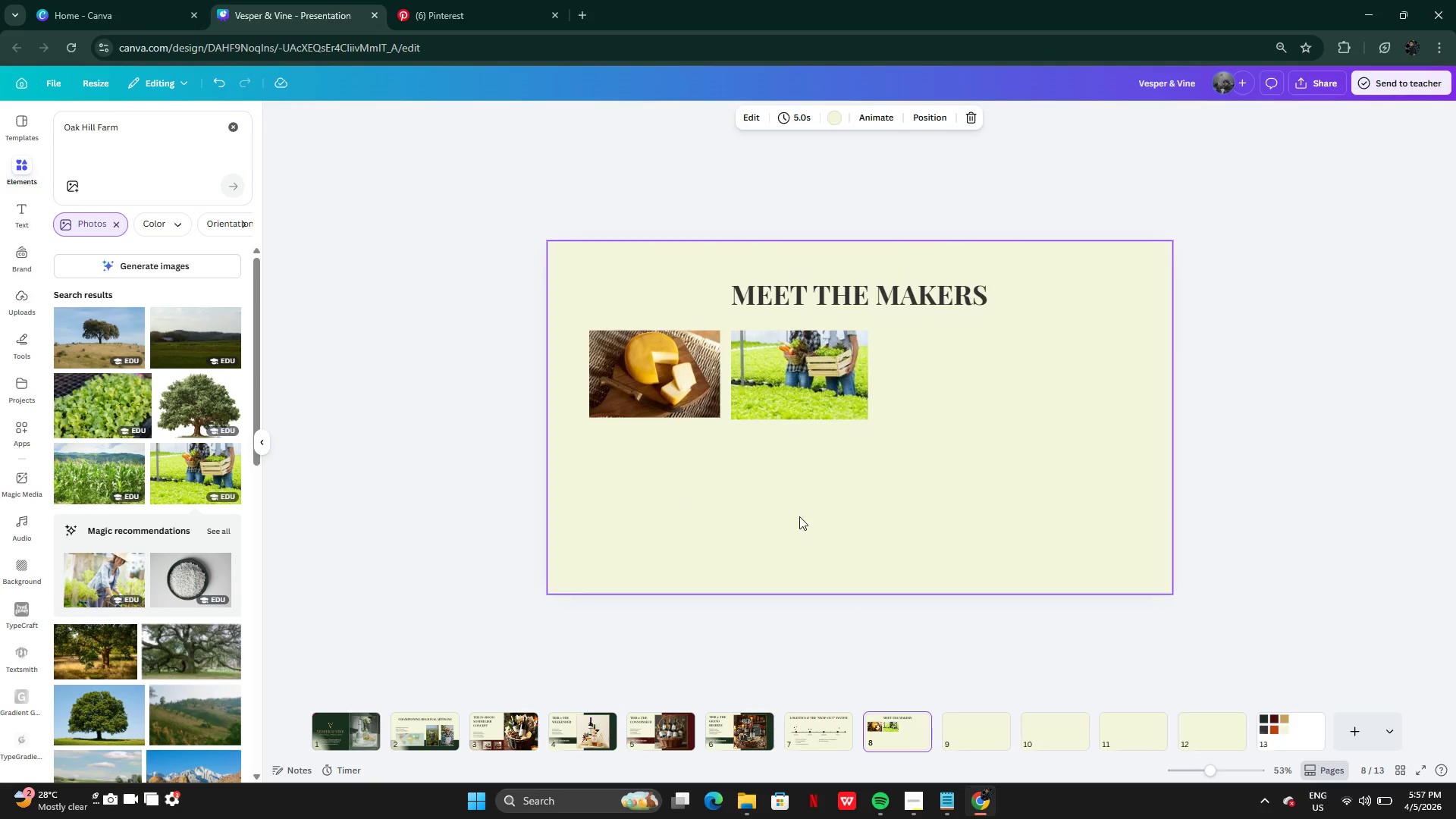 
key(Control+V)
 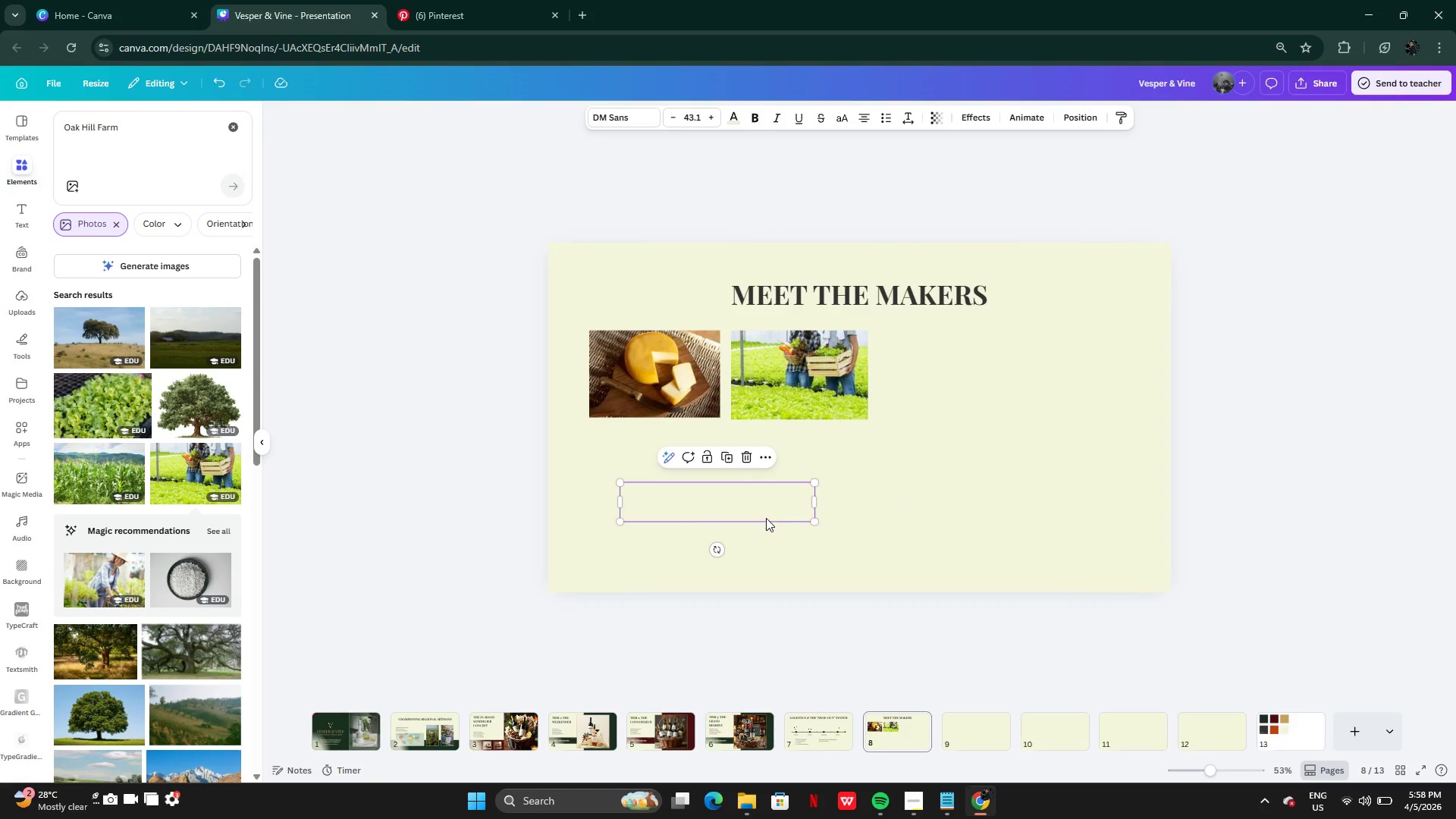 
left_click_drag(start_coordinate=[764, 518], to_coordinate=[768, 463])
 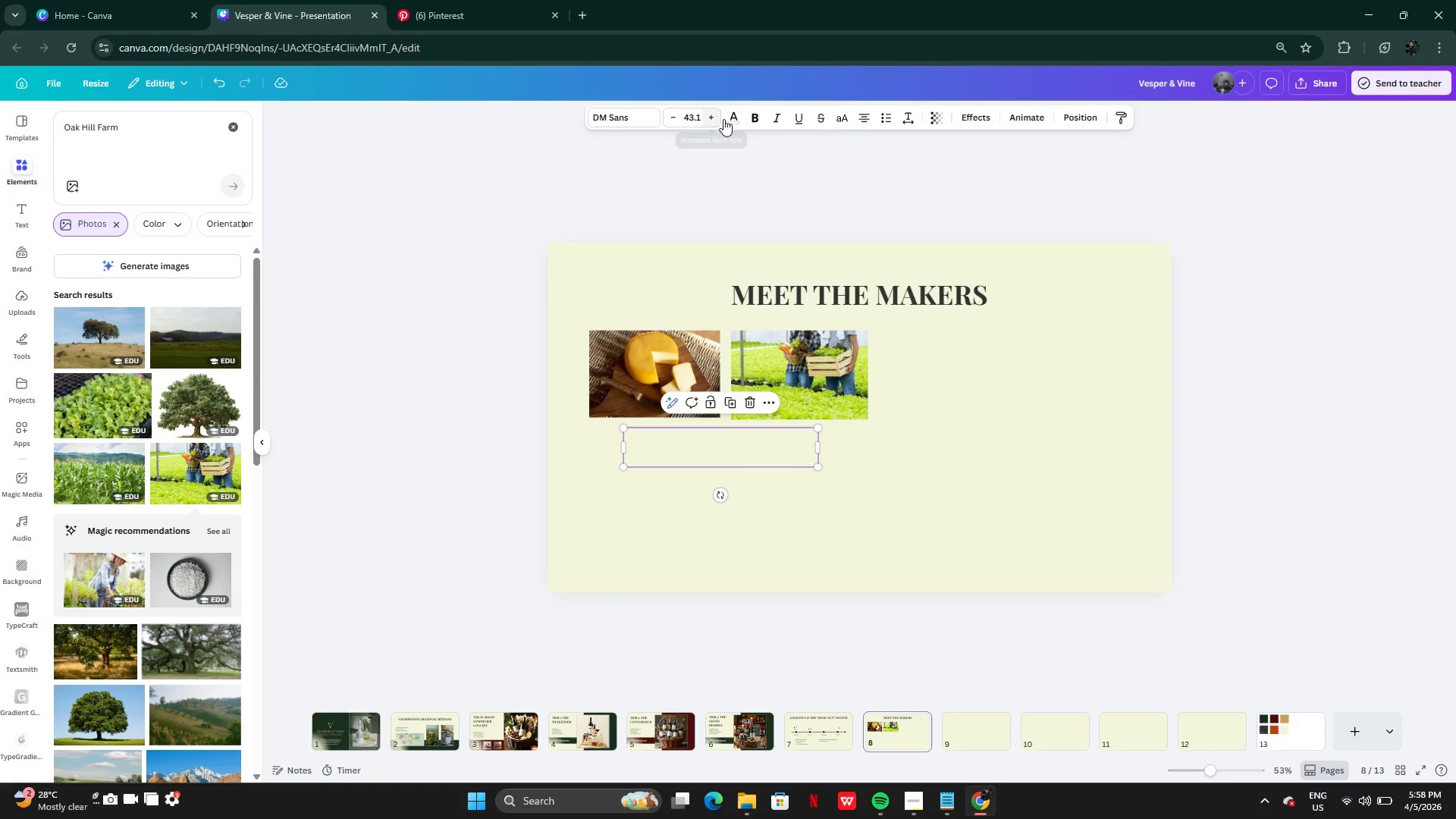 
left_click([739, 119])
 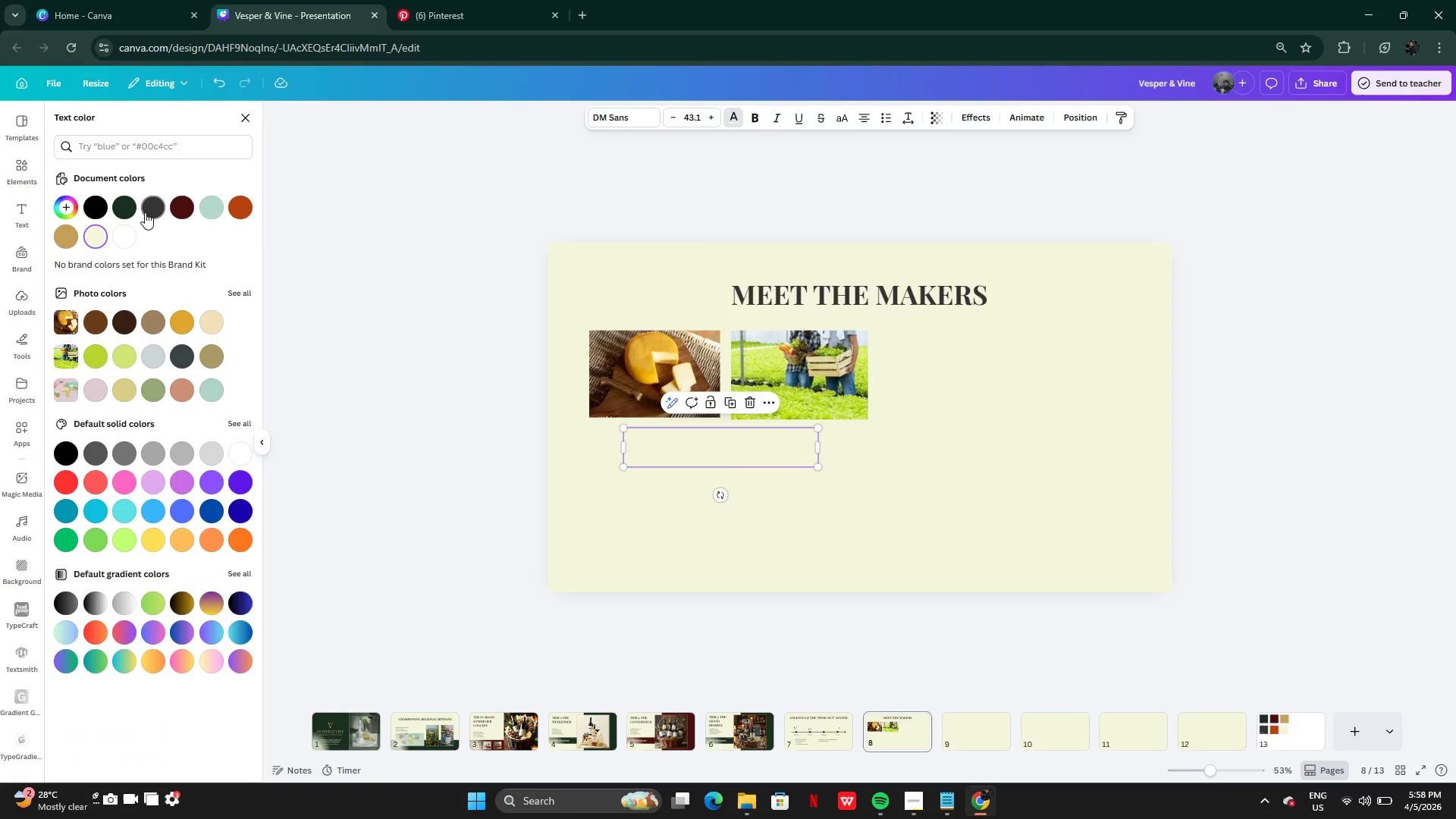 
left_click([154, 212])
 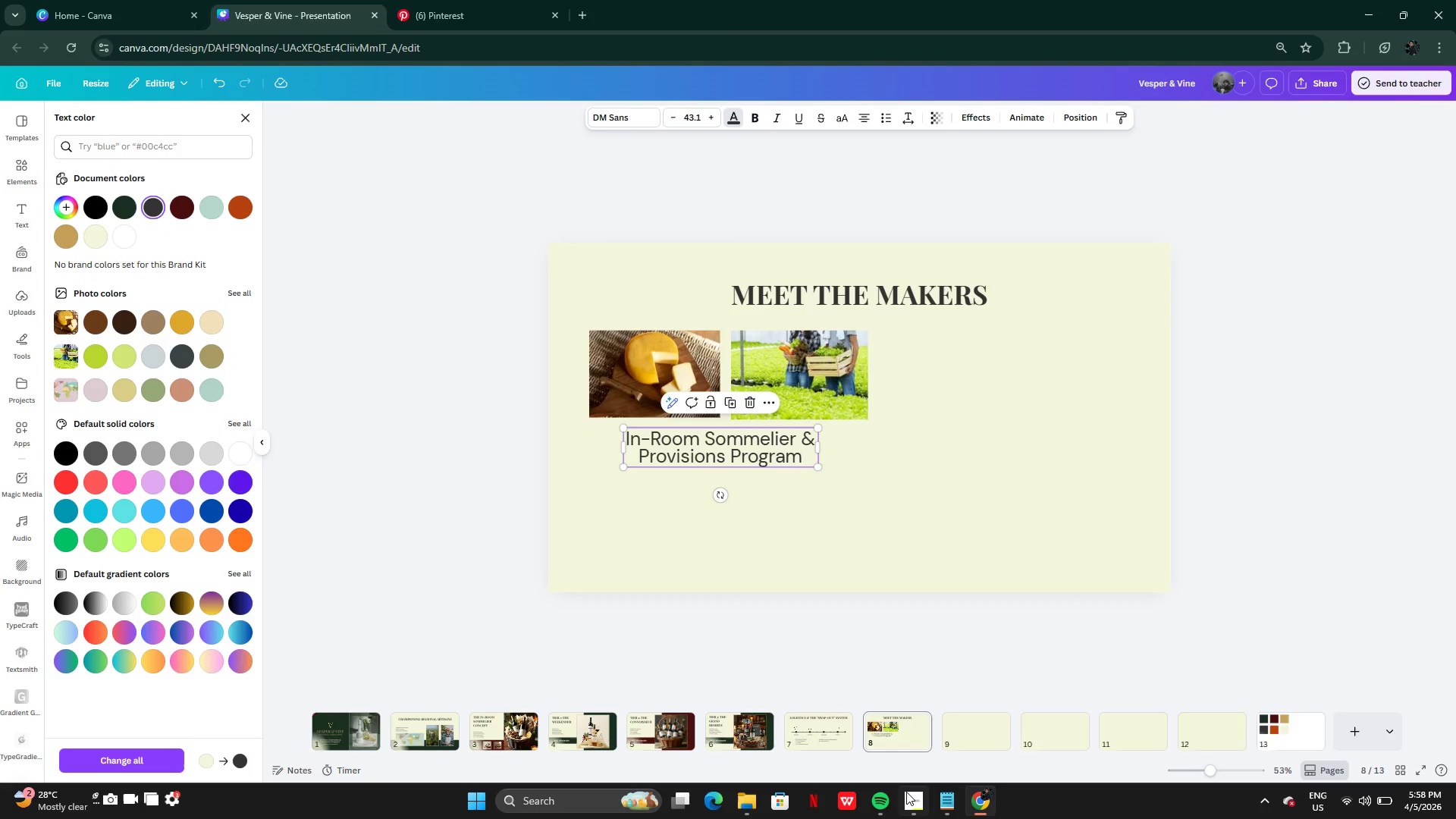 
left_click([948, 802])
 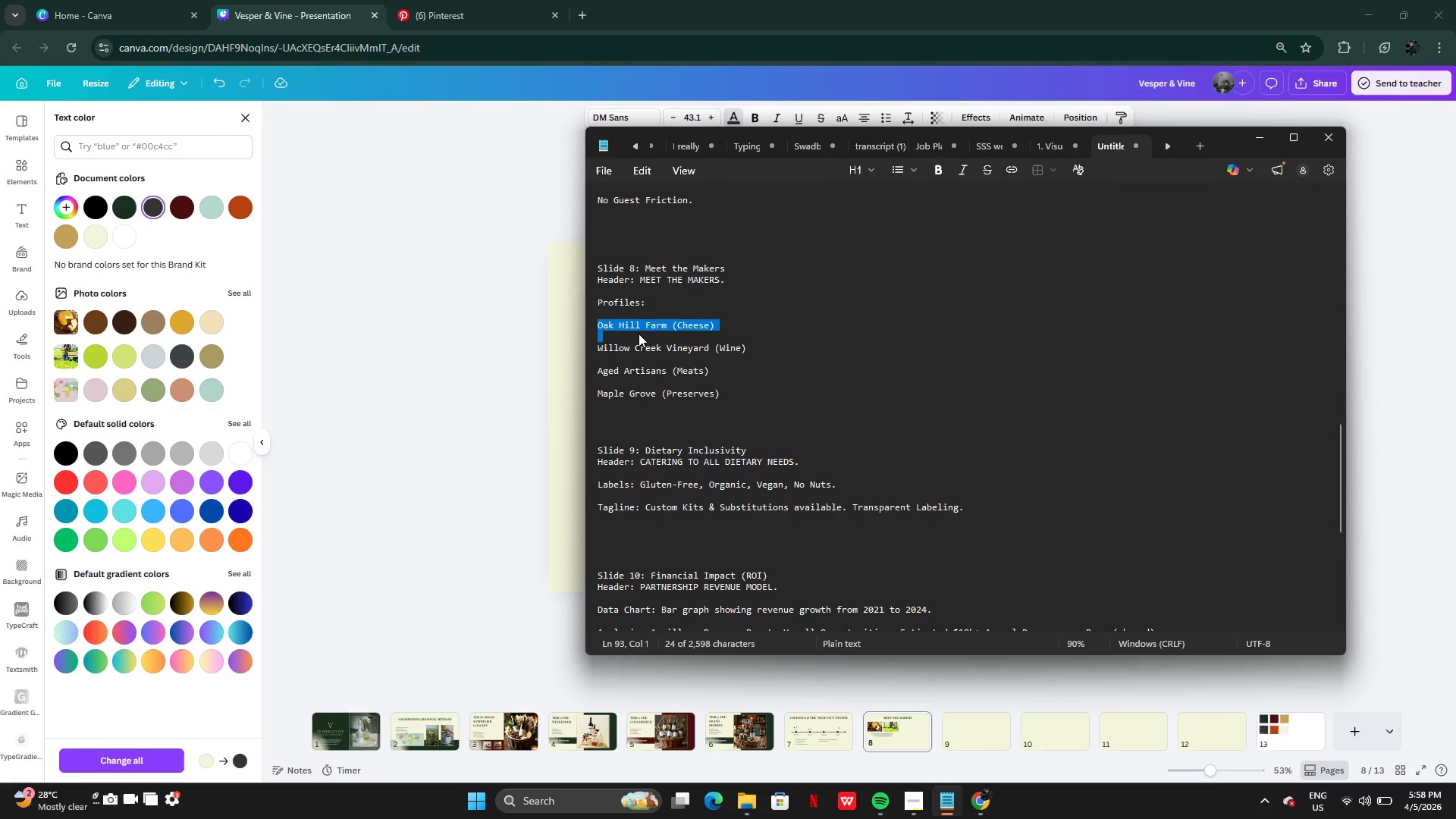 
key(Control+C)
 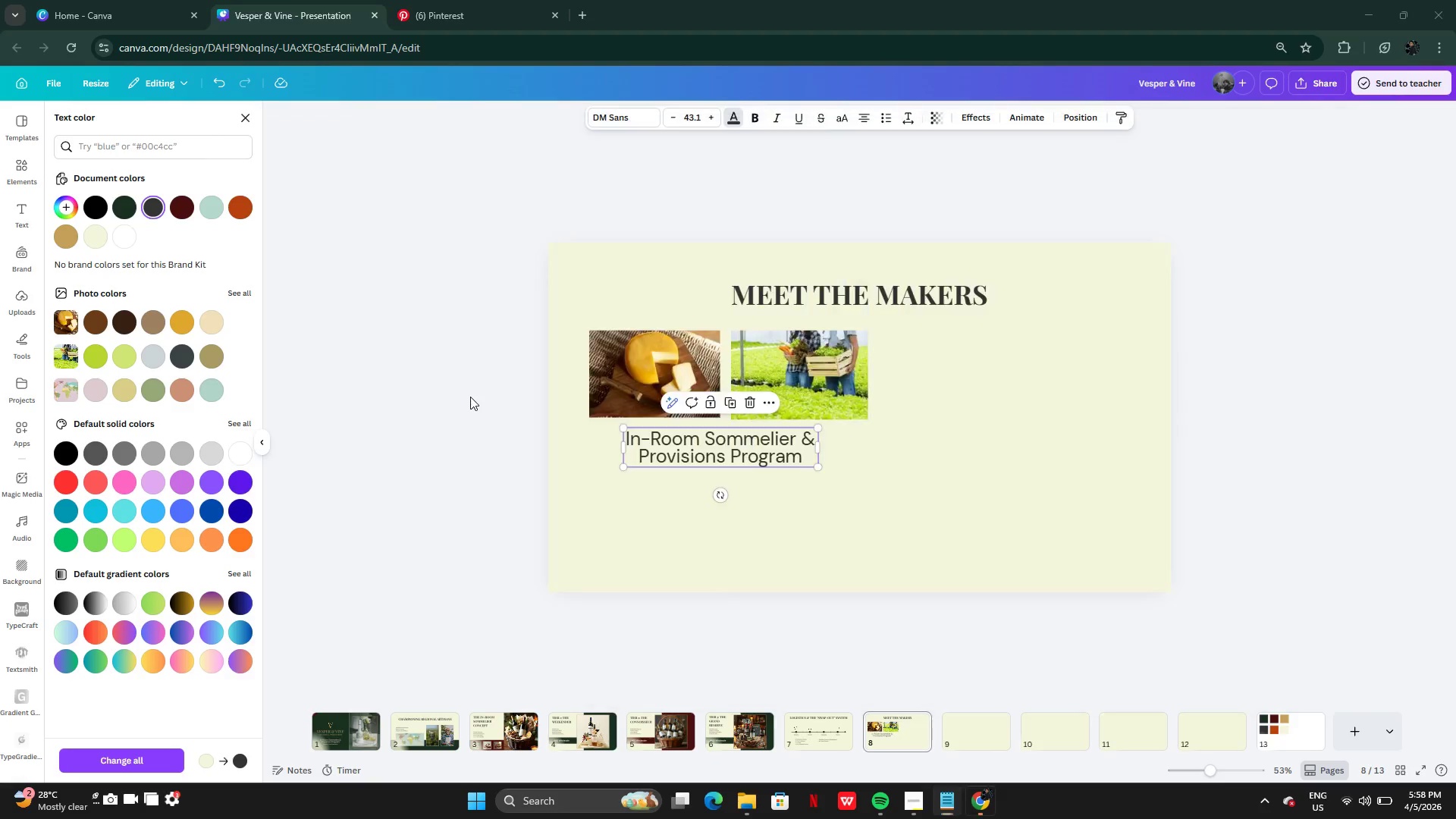 
left_click([470, 397])
 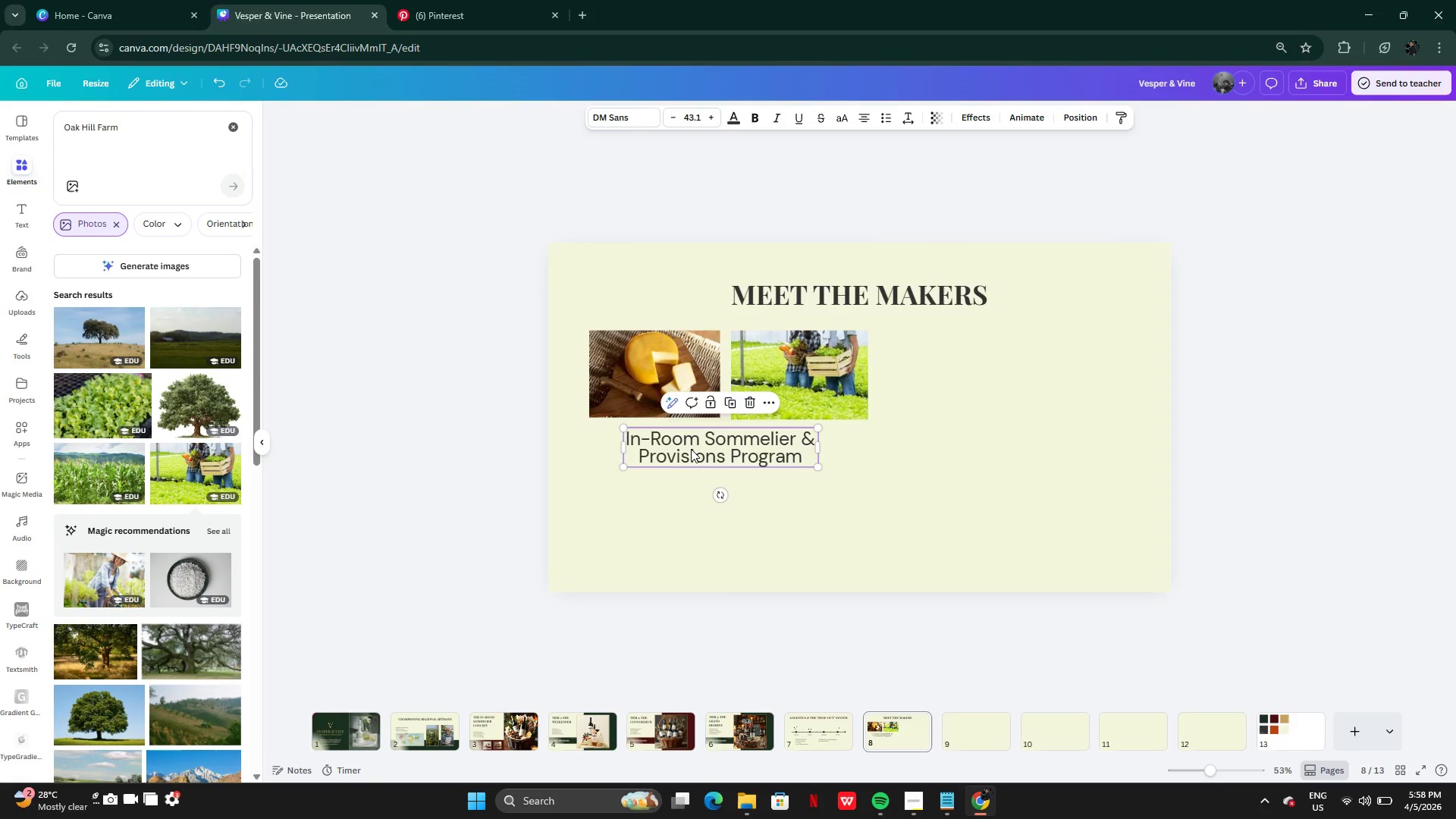 
double_click([691, 449])
 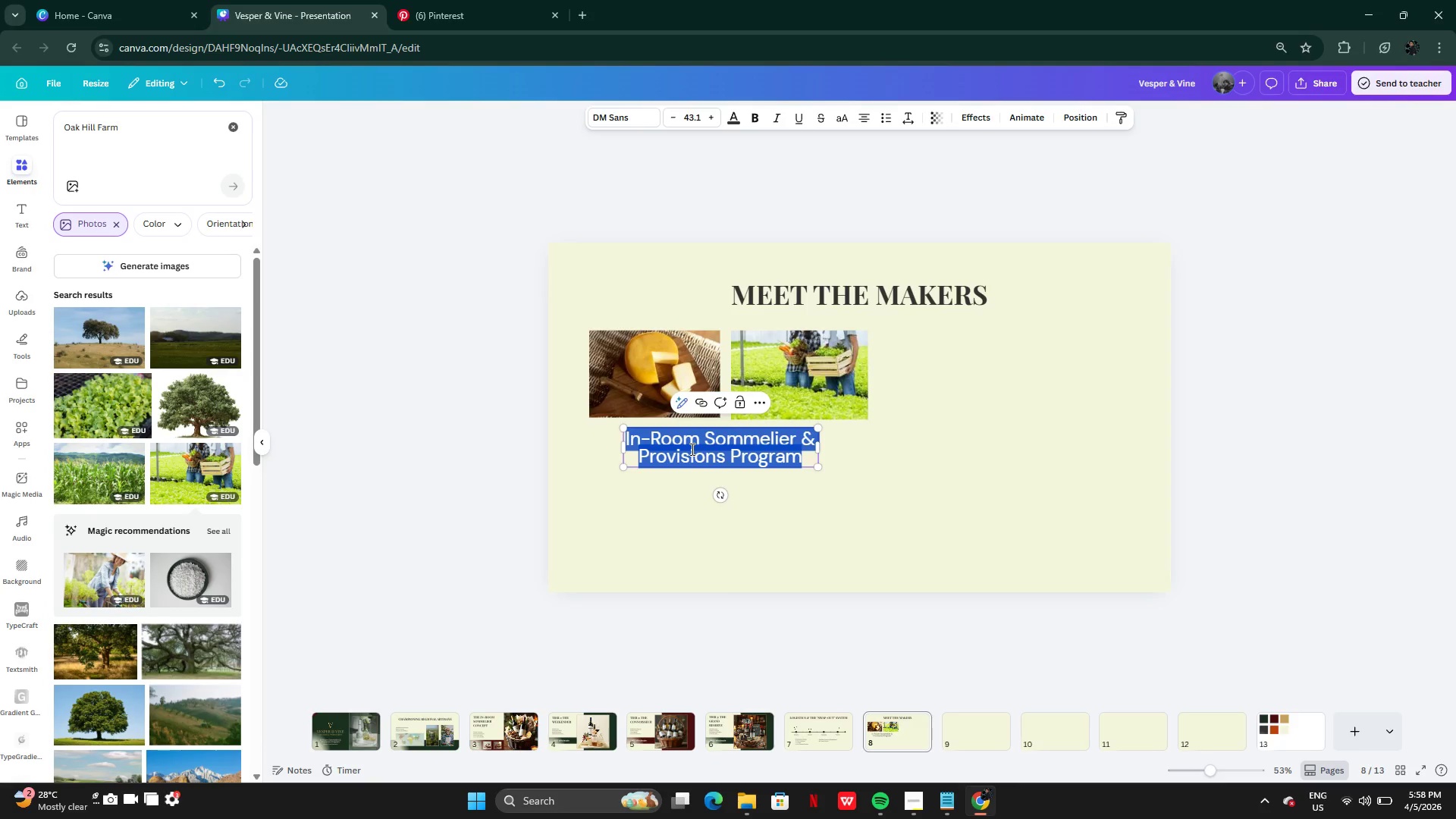 
key(Control+V)
 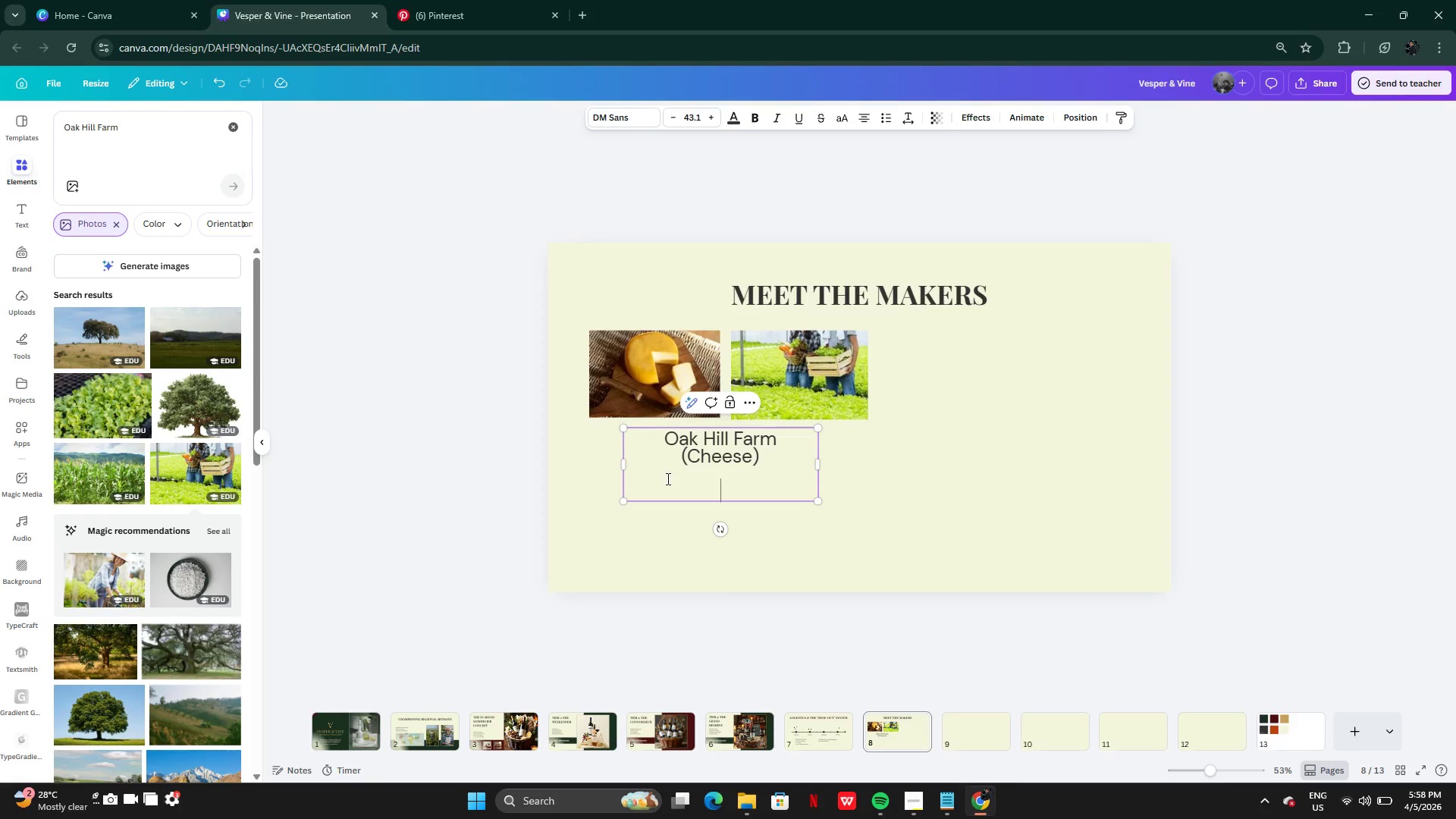 
key(Backspace)
 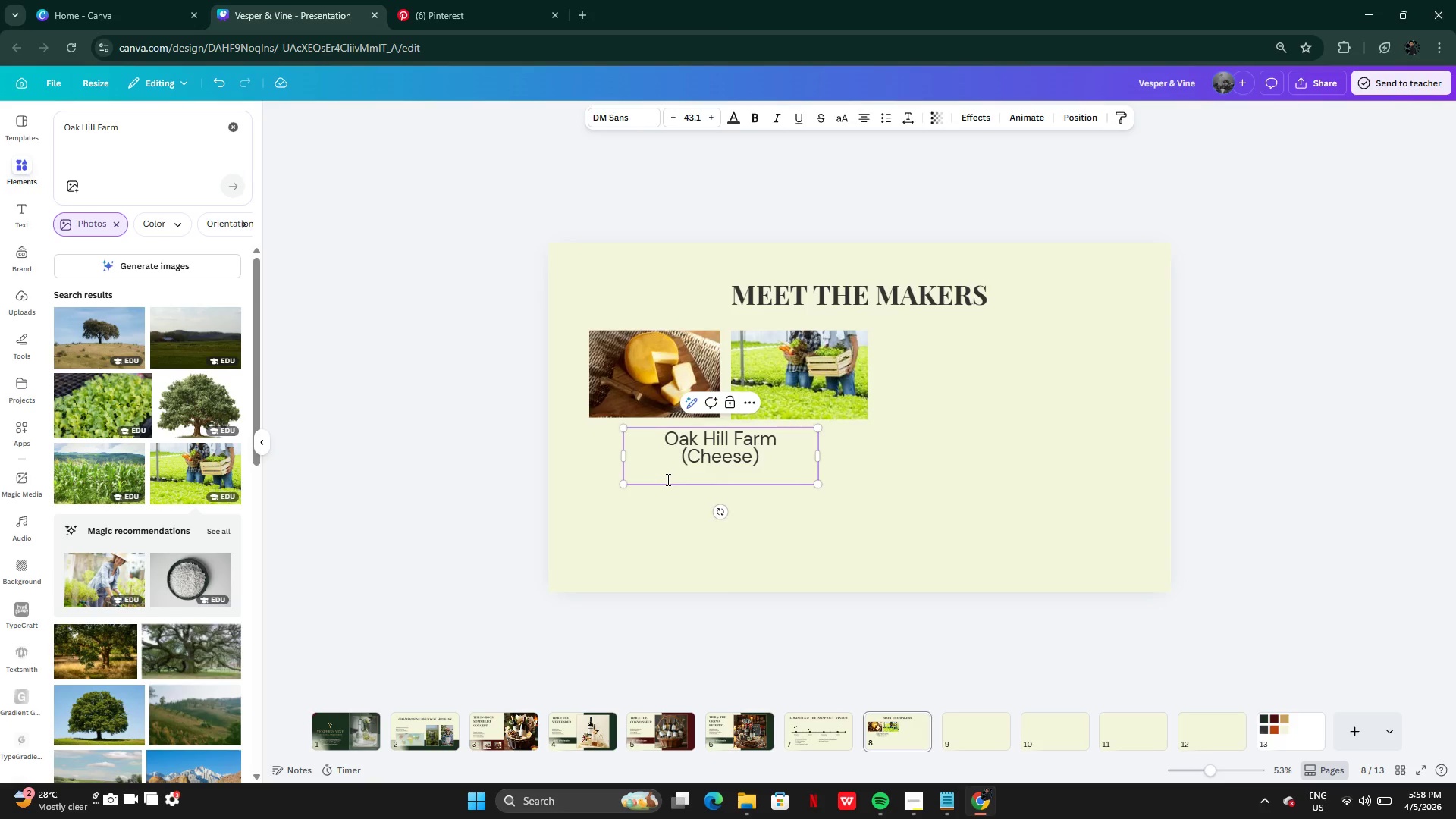 
key(Backspace)
 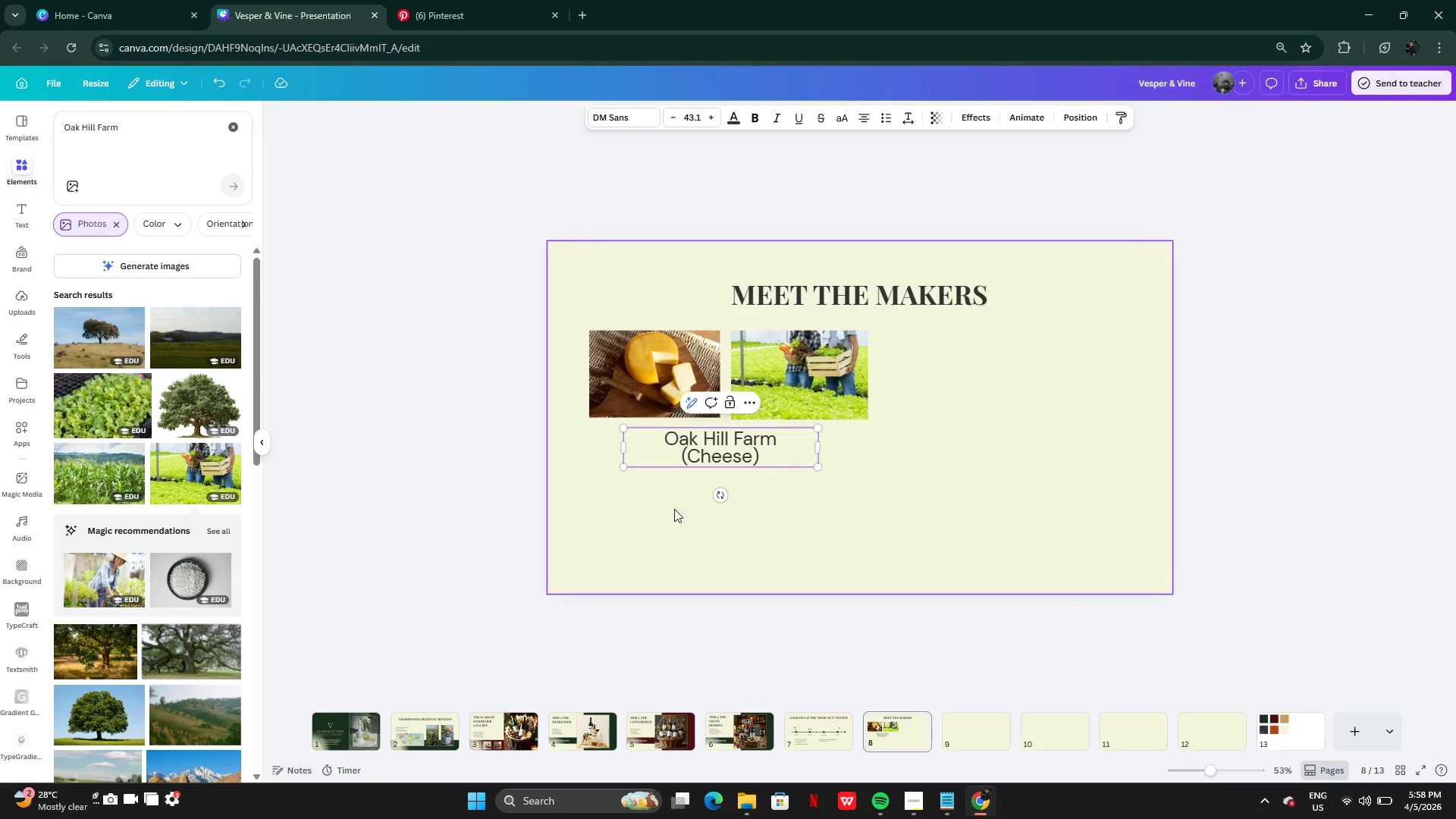 
left_click([745, 501])
 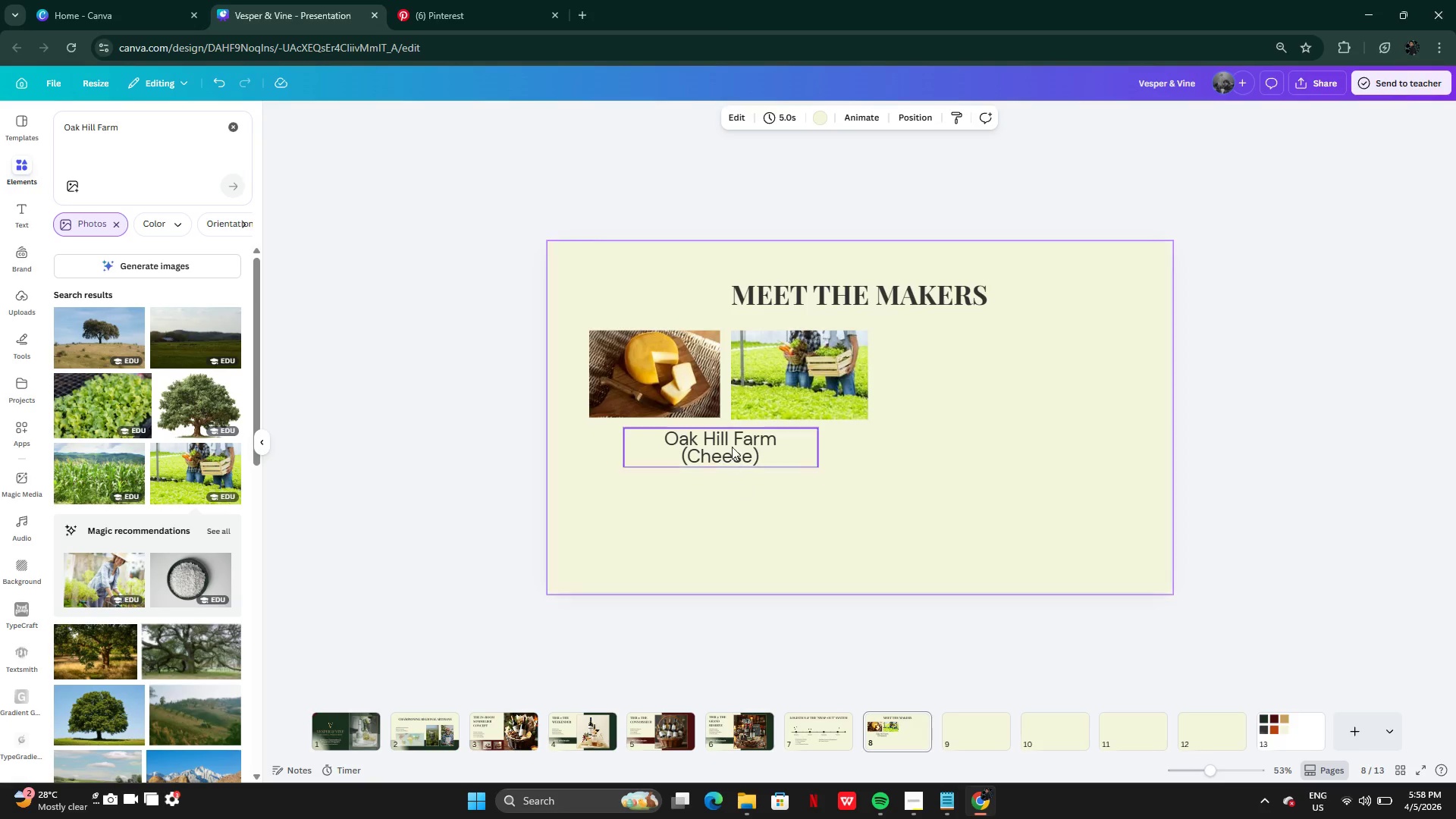 
left_click([732, 445])
 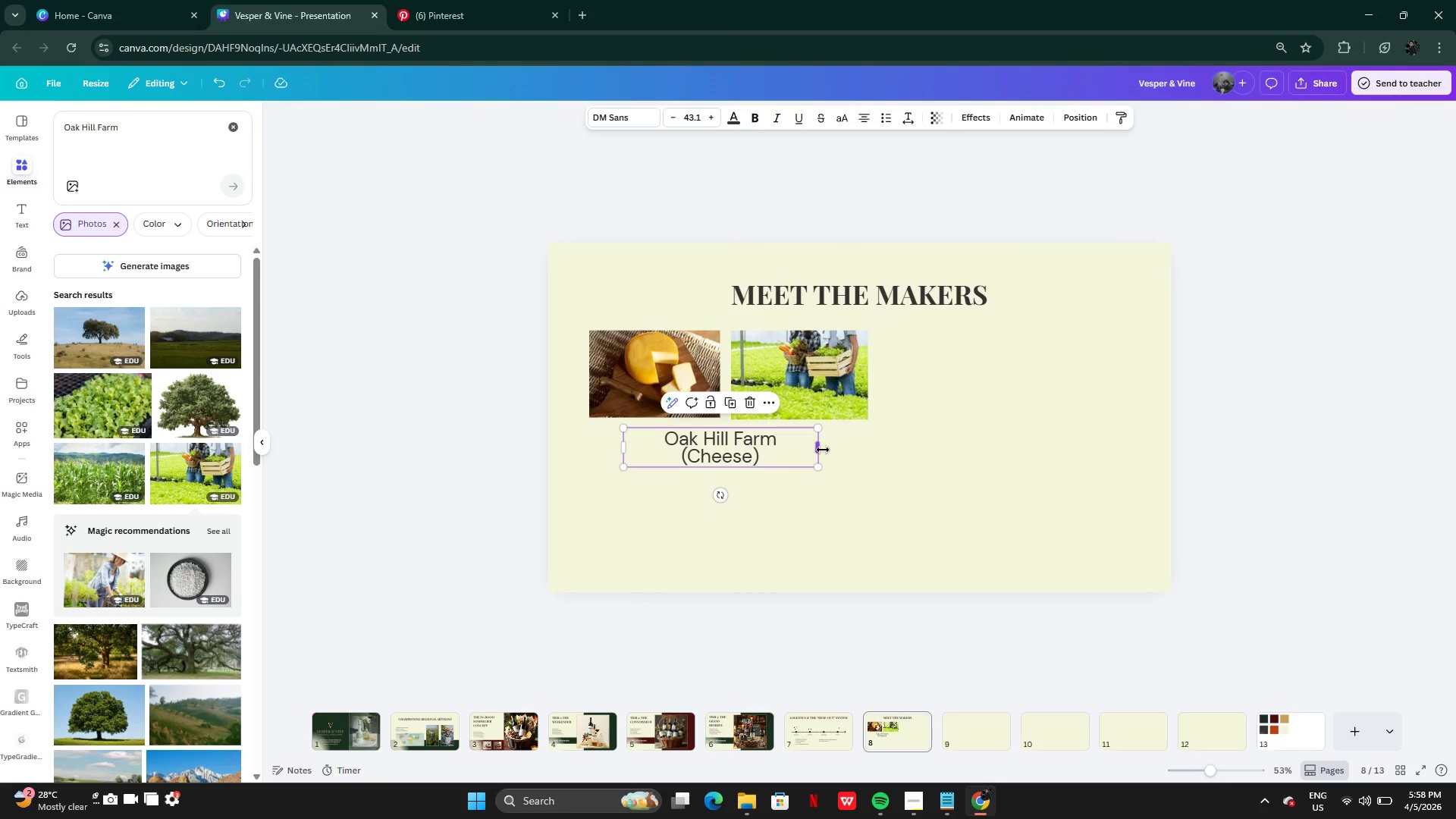 
left_click_drag(start_coordinate=[823, 450], to_coordinate=[831, 442])
 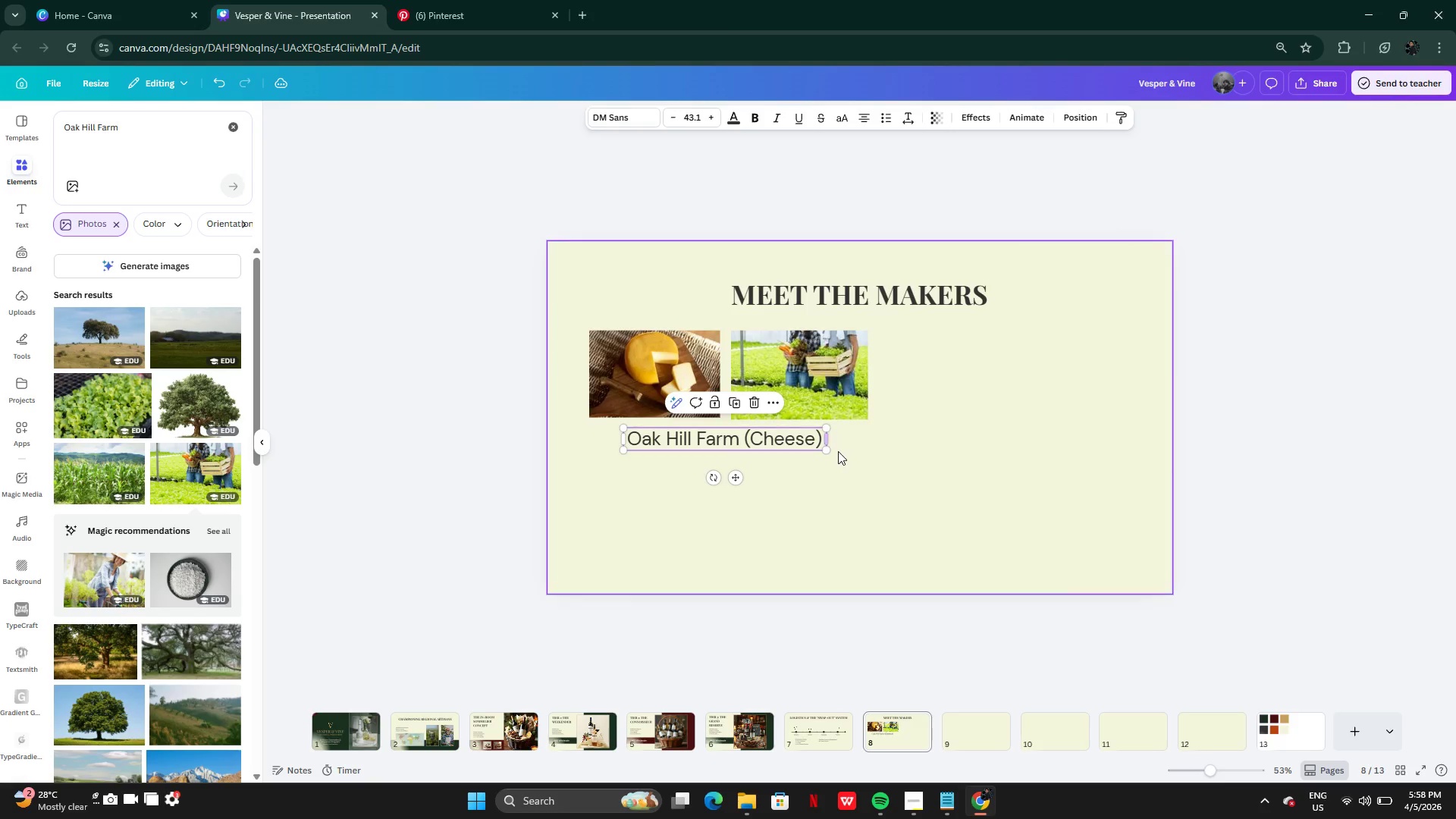 
left_click([838, 451])
 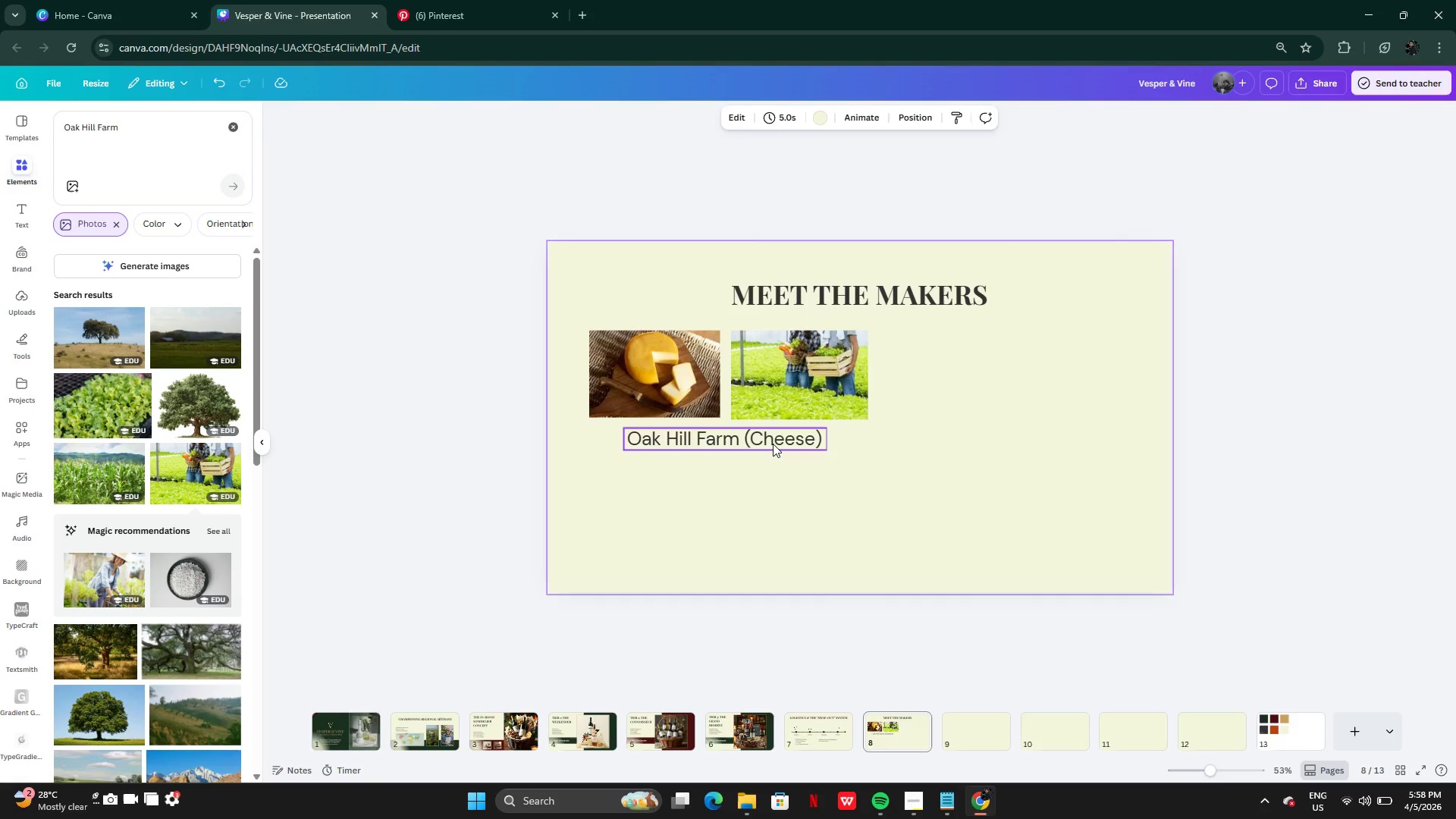 
left_click_drag(start_coordinate=[773, 444], to_coordinate=[733, 439])
 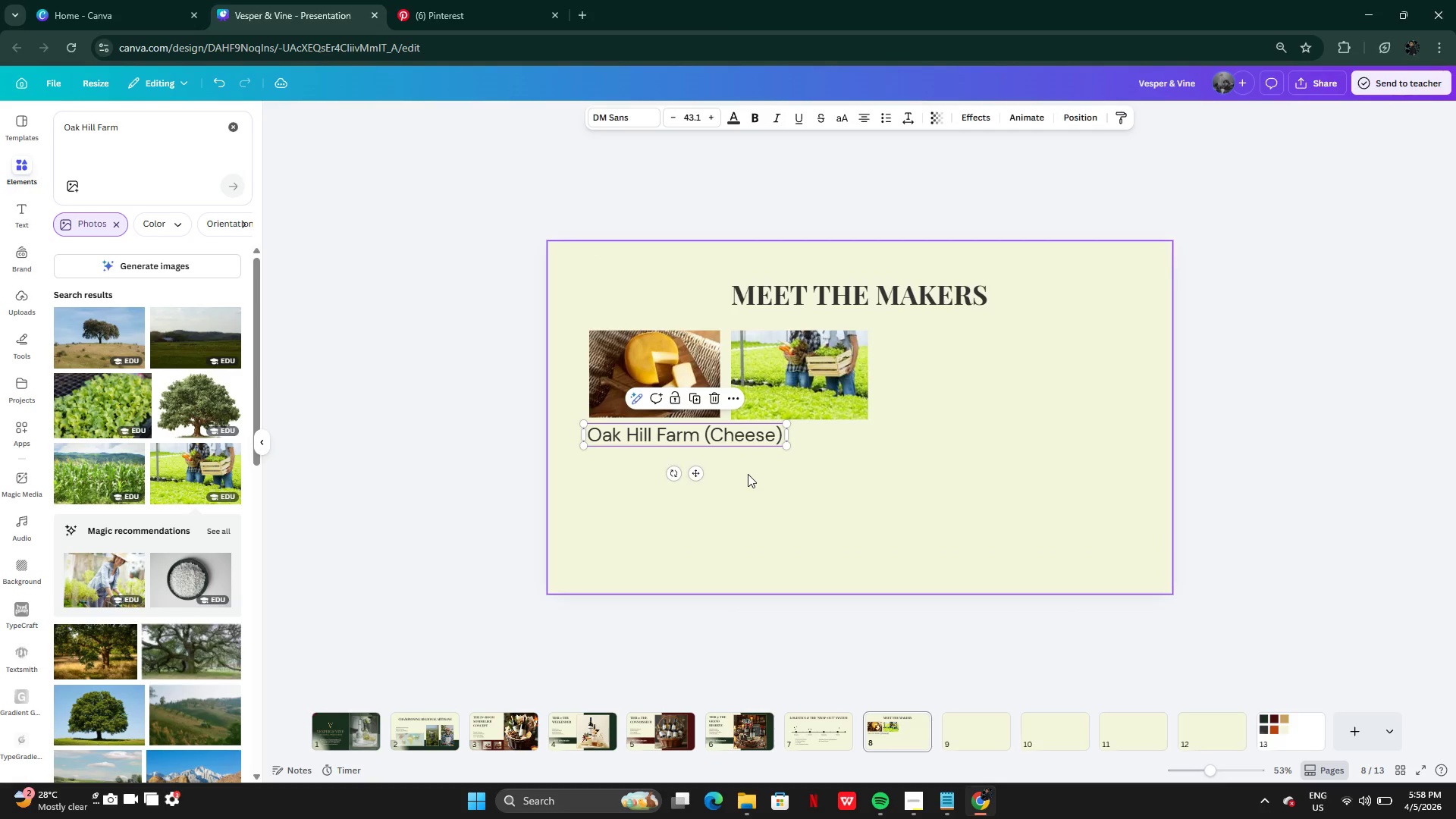 
left_click([748, 474])
 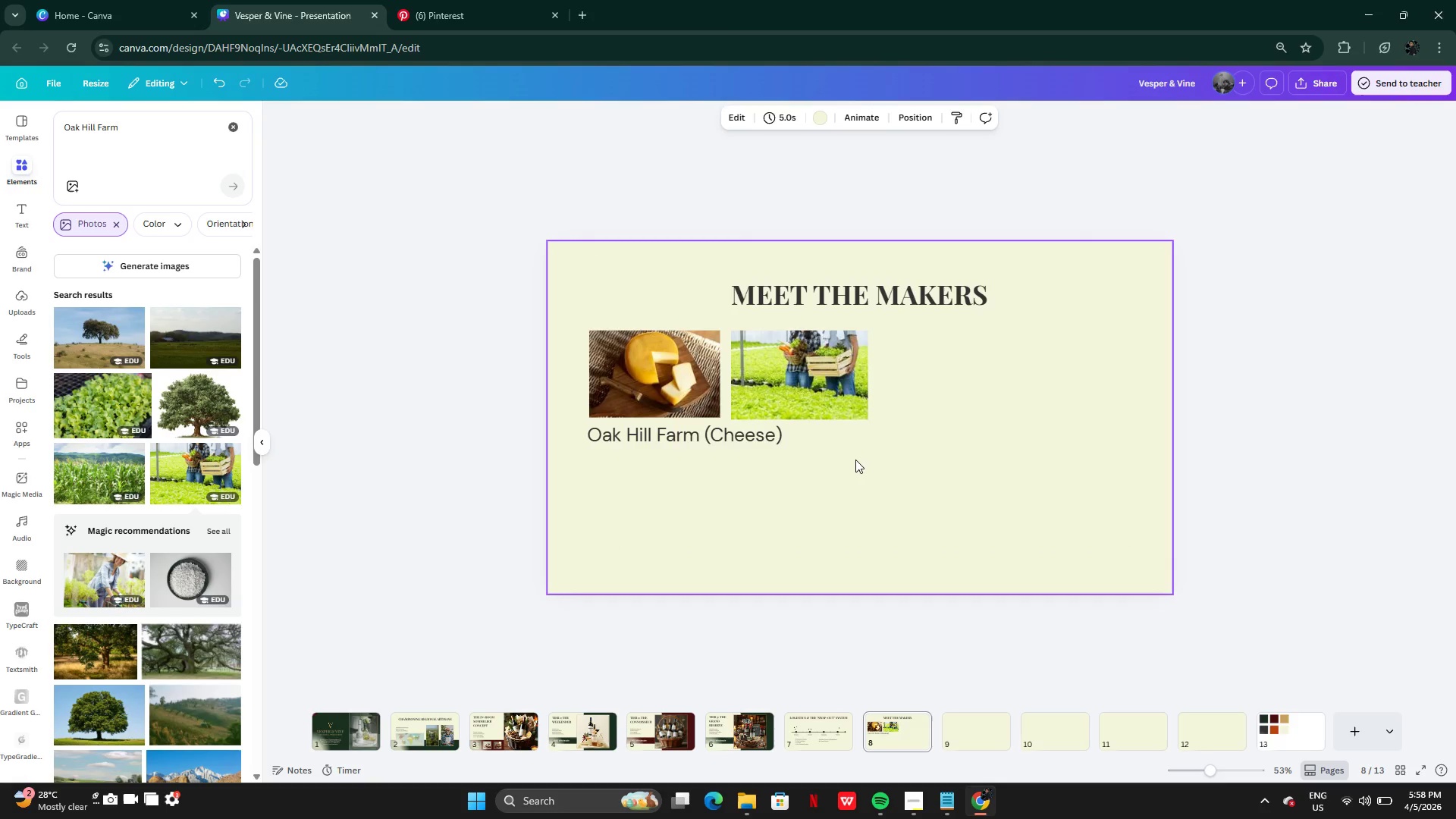 
left_click([815, 358])
 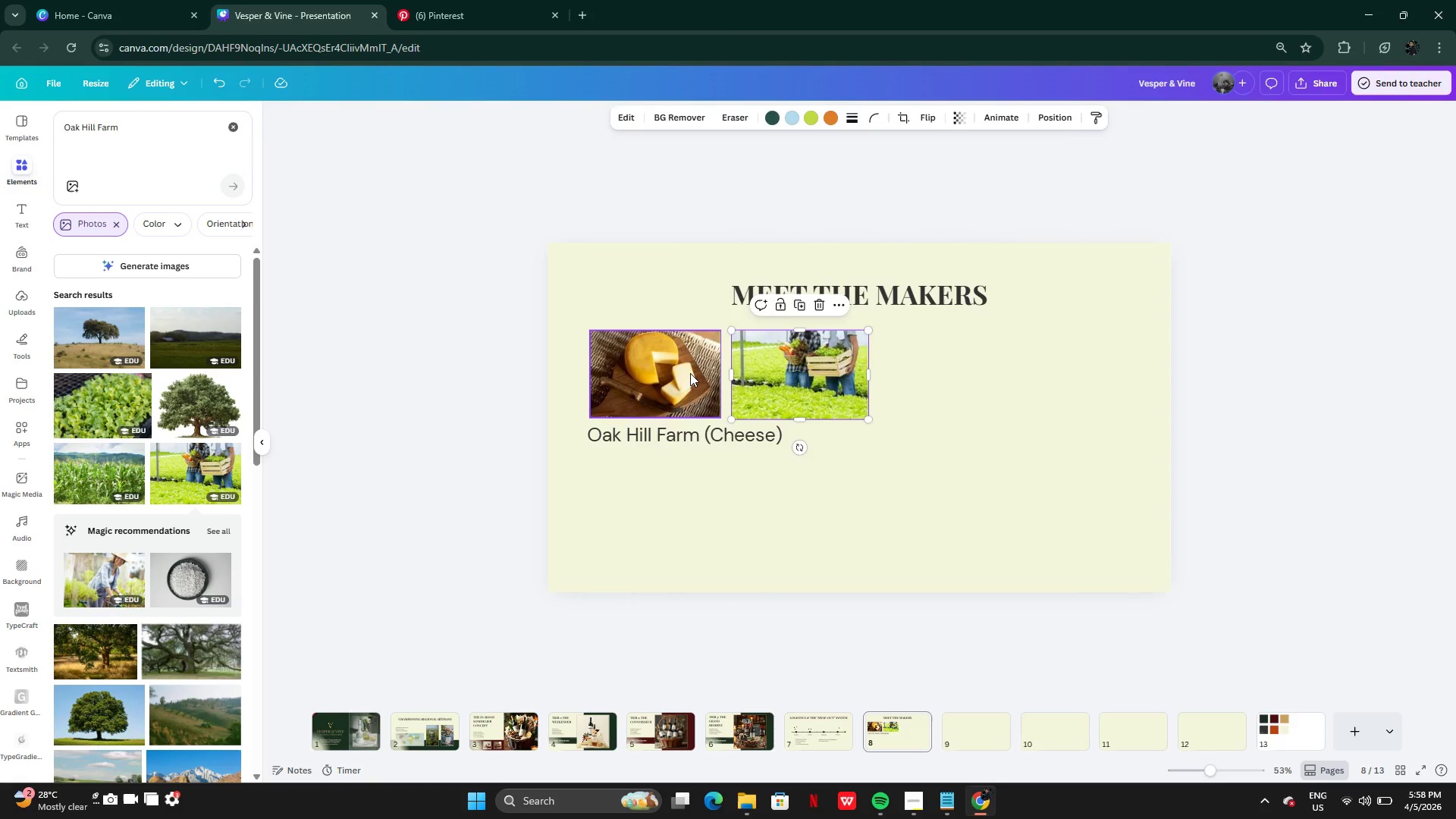 
left_click([690, 373])
 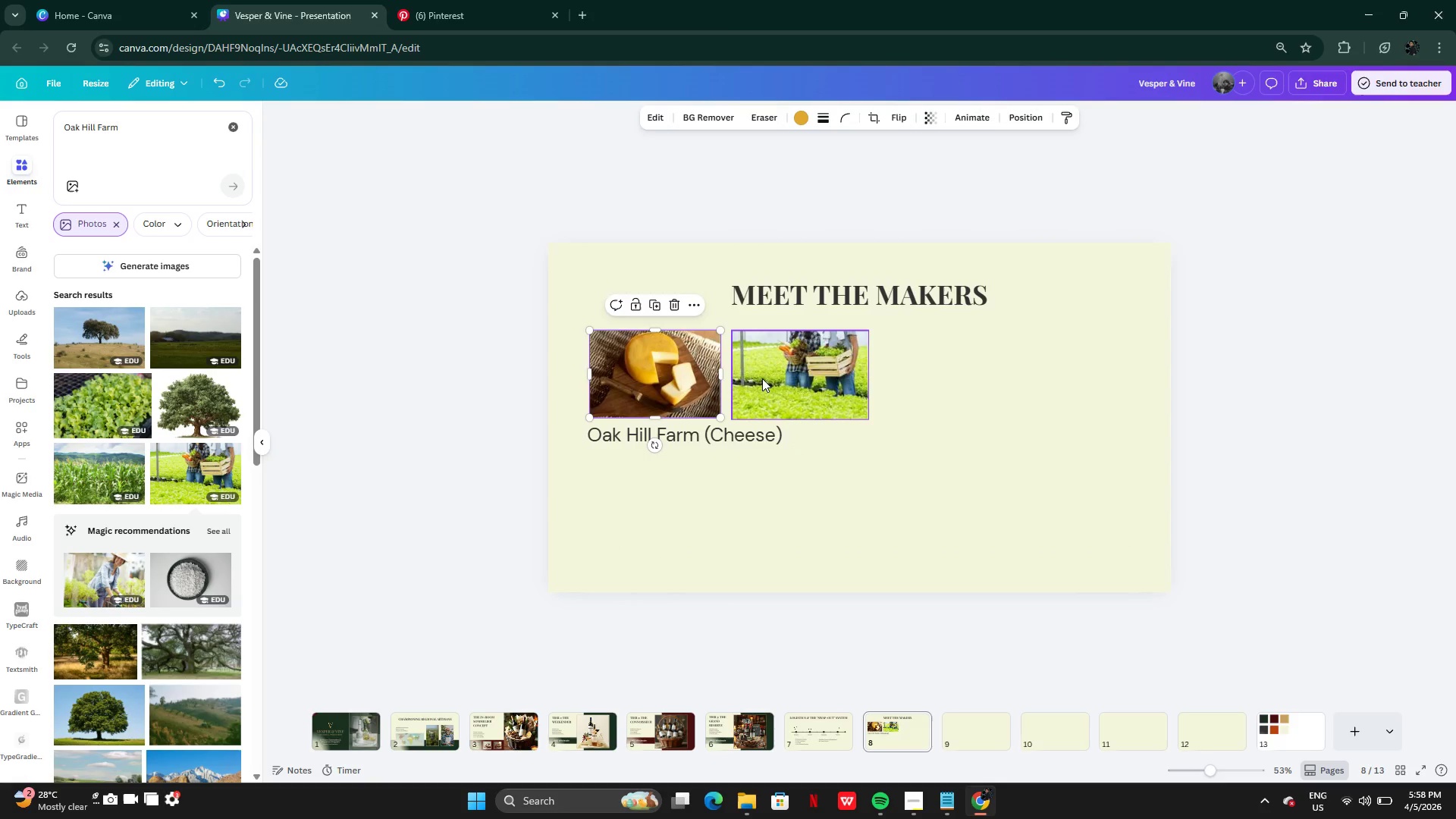 
hold_key(key=ShiftLeft, duration=0.62)
left_click([768, 380])
 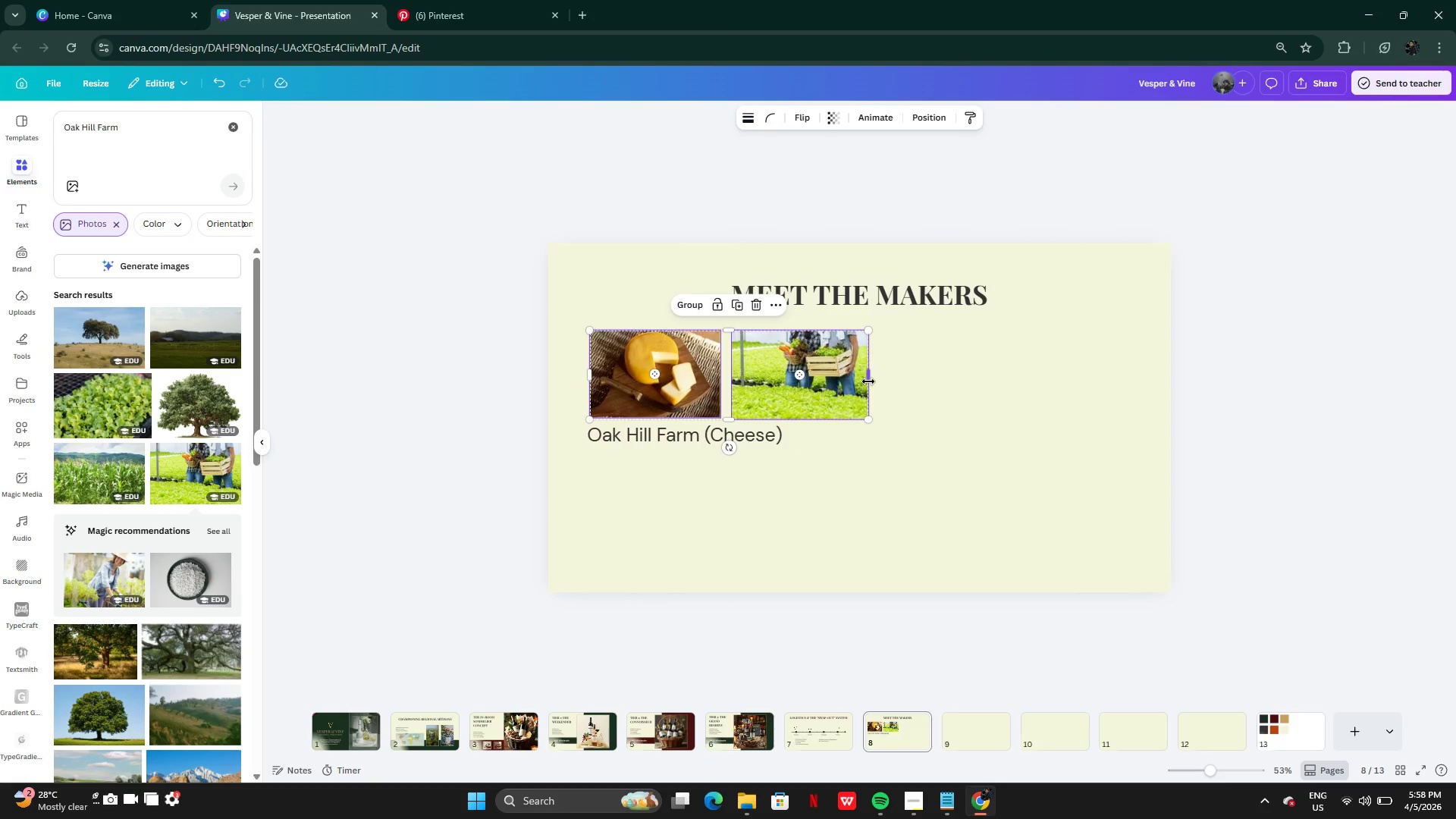 
left_click_drag(start_coordinate=[869, 381], to_coordinate=[846, 379])
 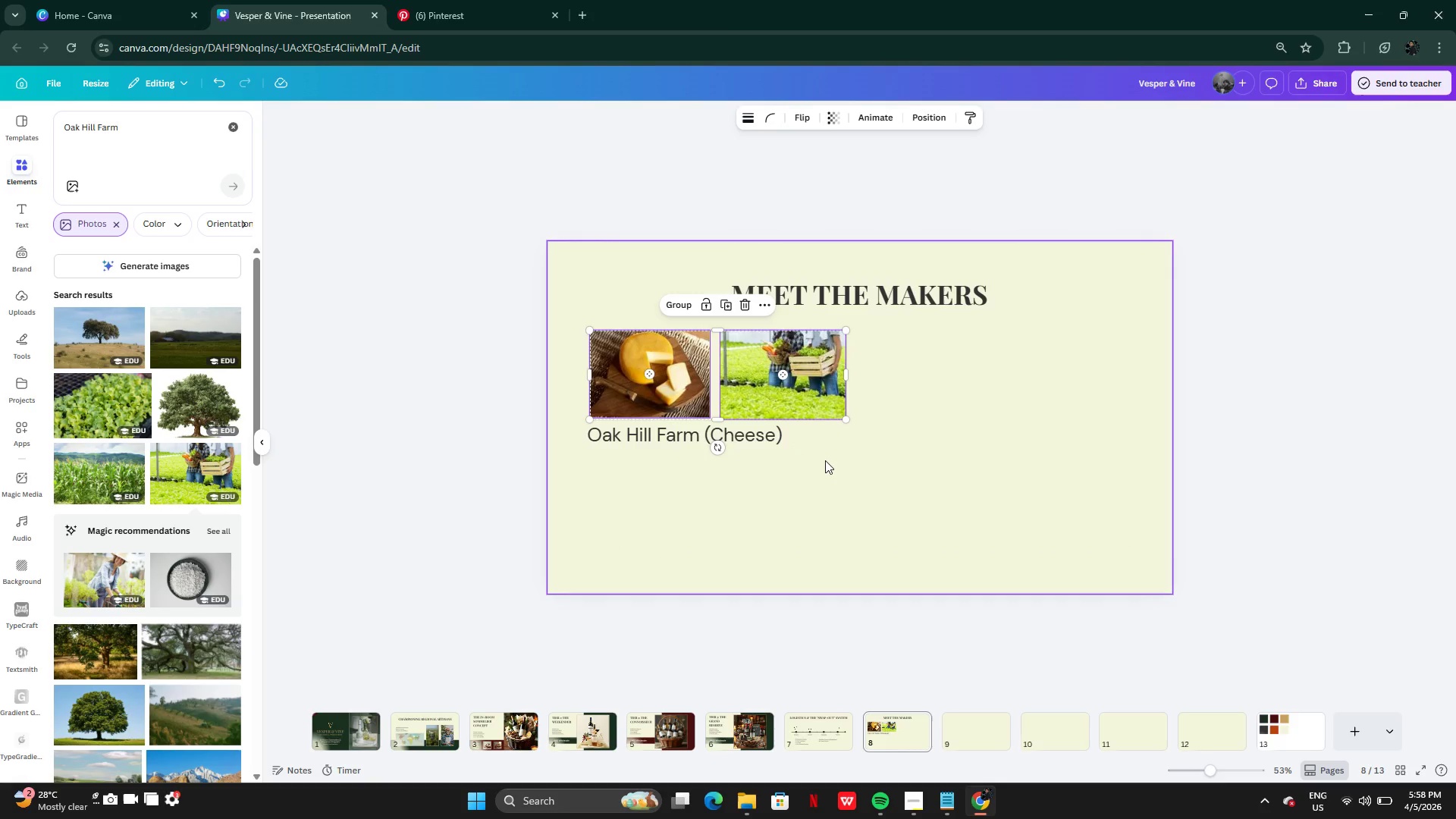 
left_click([825, 460])
 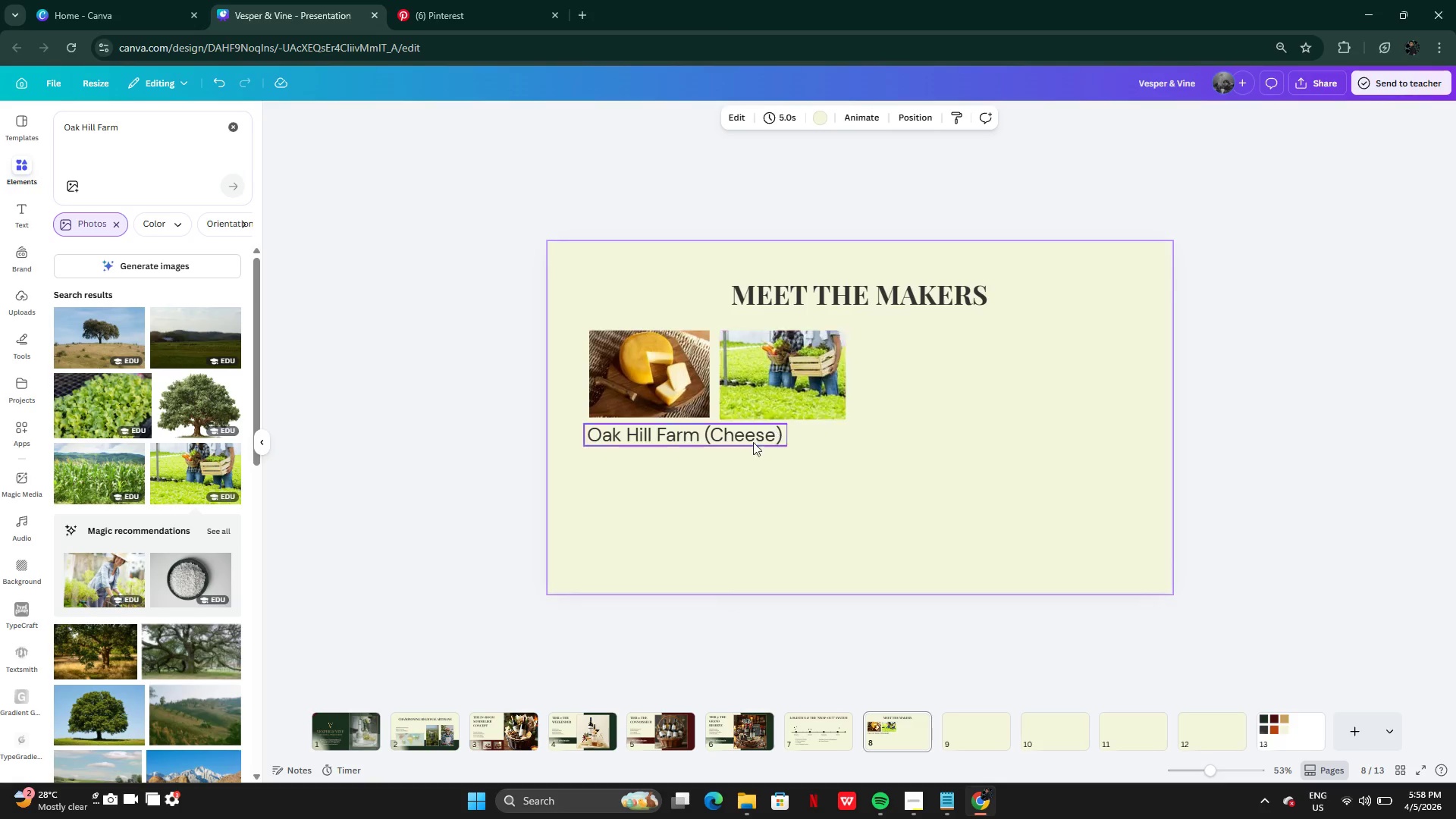 
left_click([719, 430])
 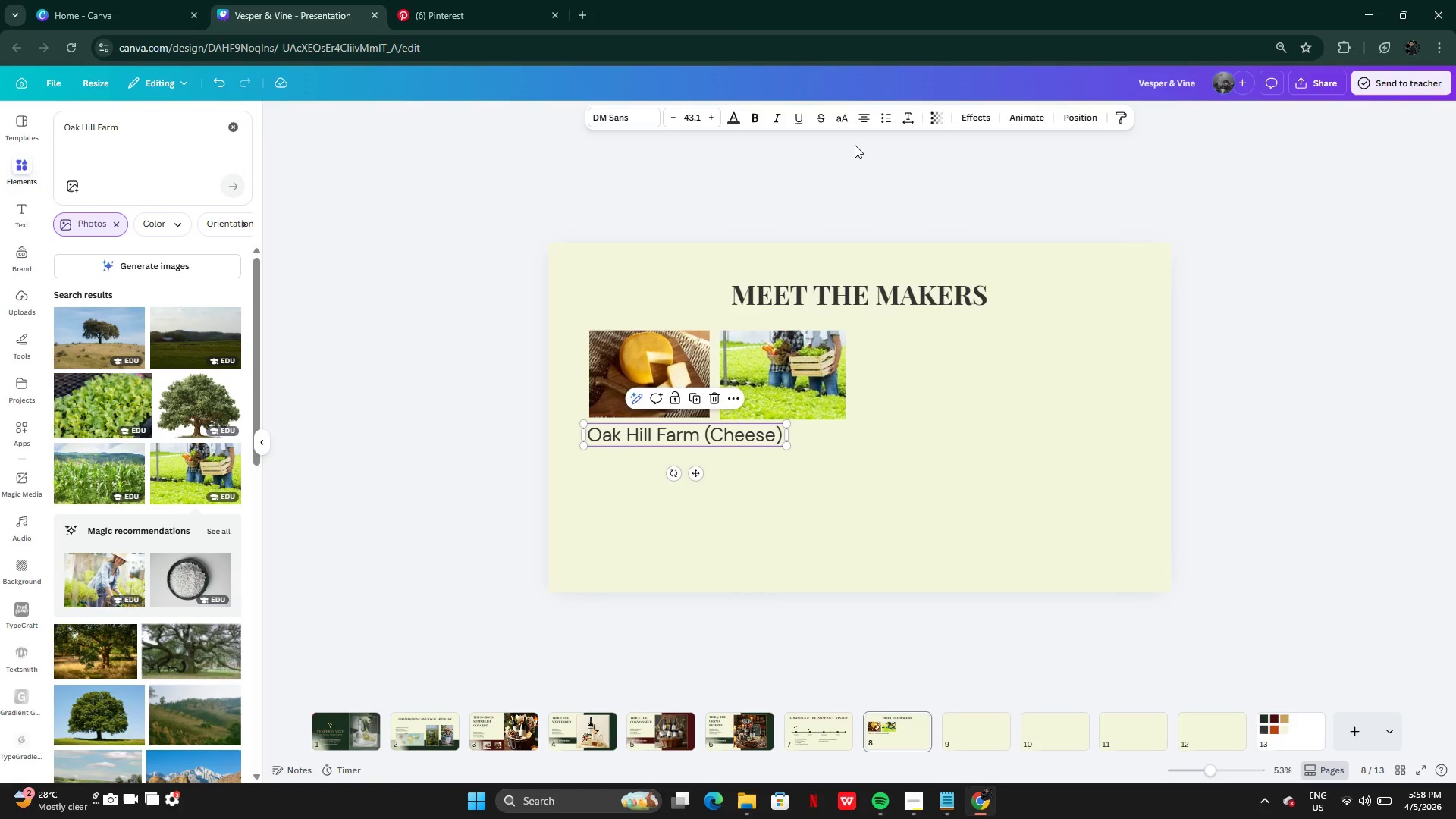 
left_click([858, 120])
 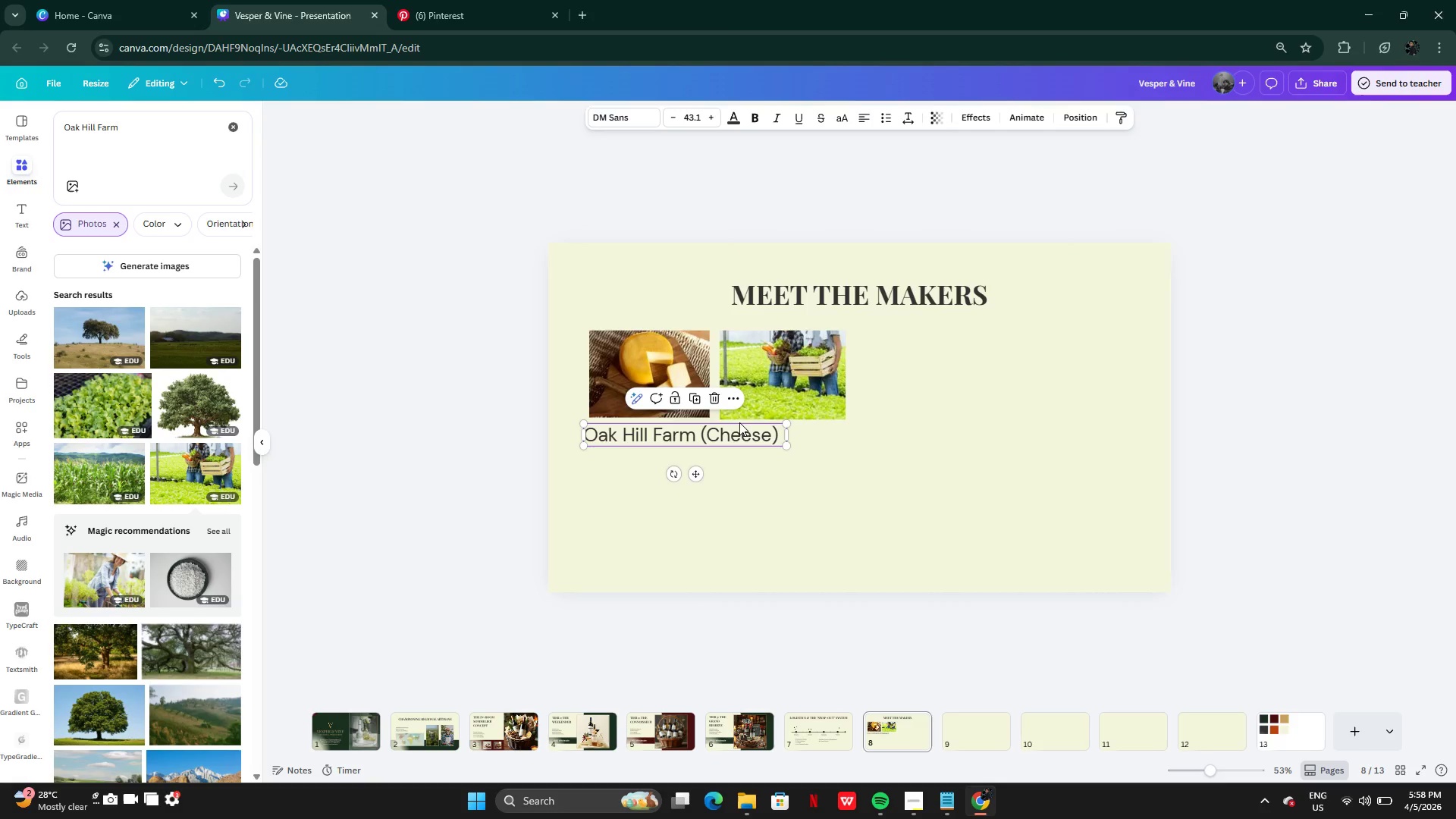 
left_click_drag(start_coordinate=[733, 435], to_coordinate=[738, 435])
 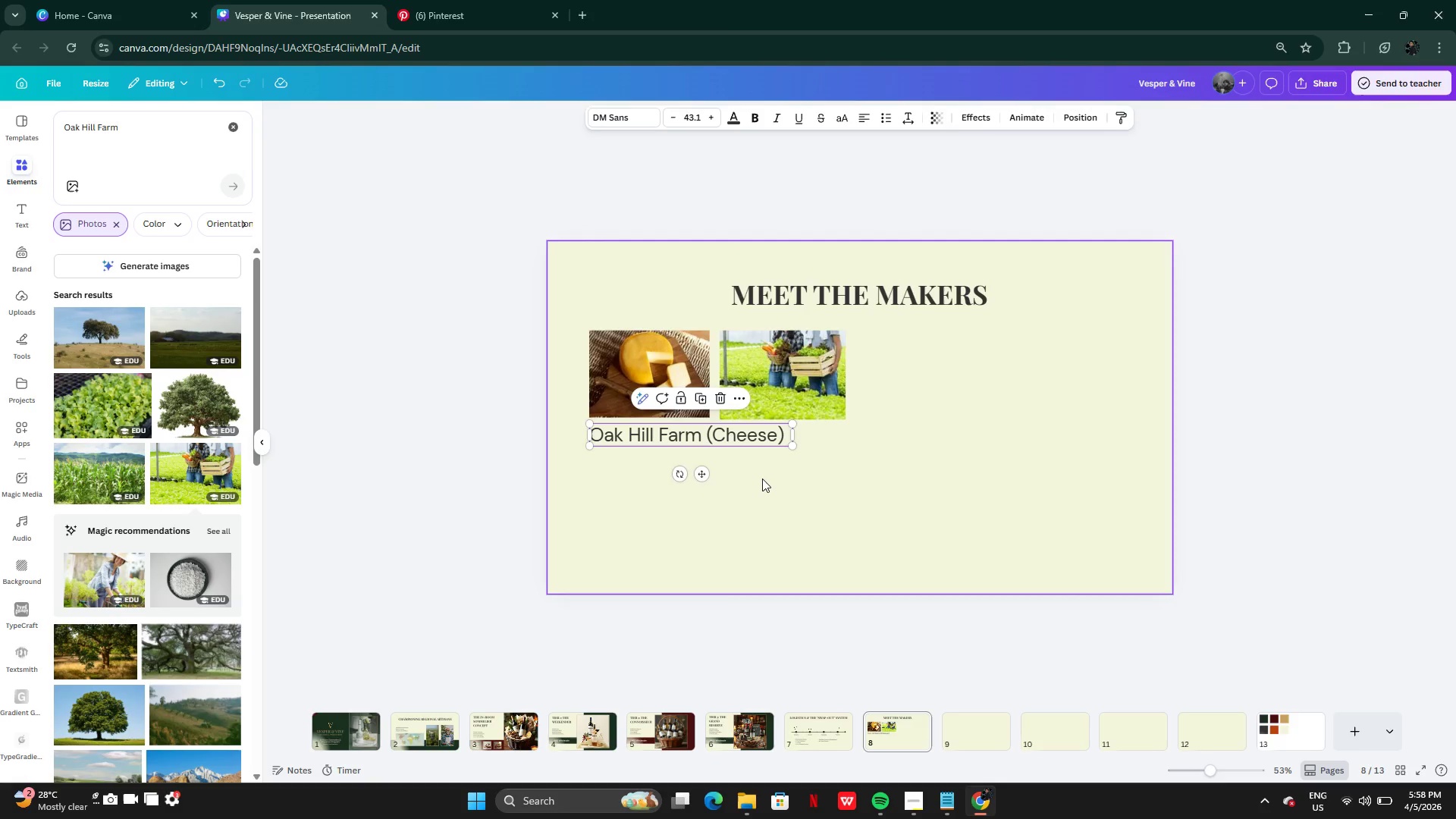 
left_click([762, 479])
 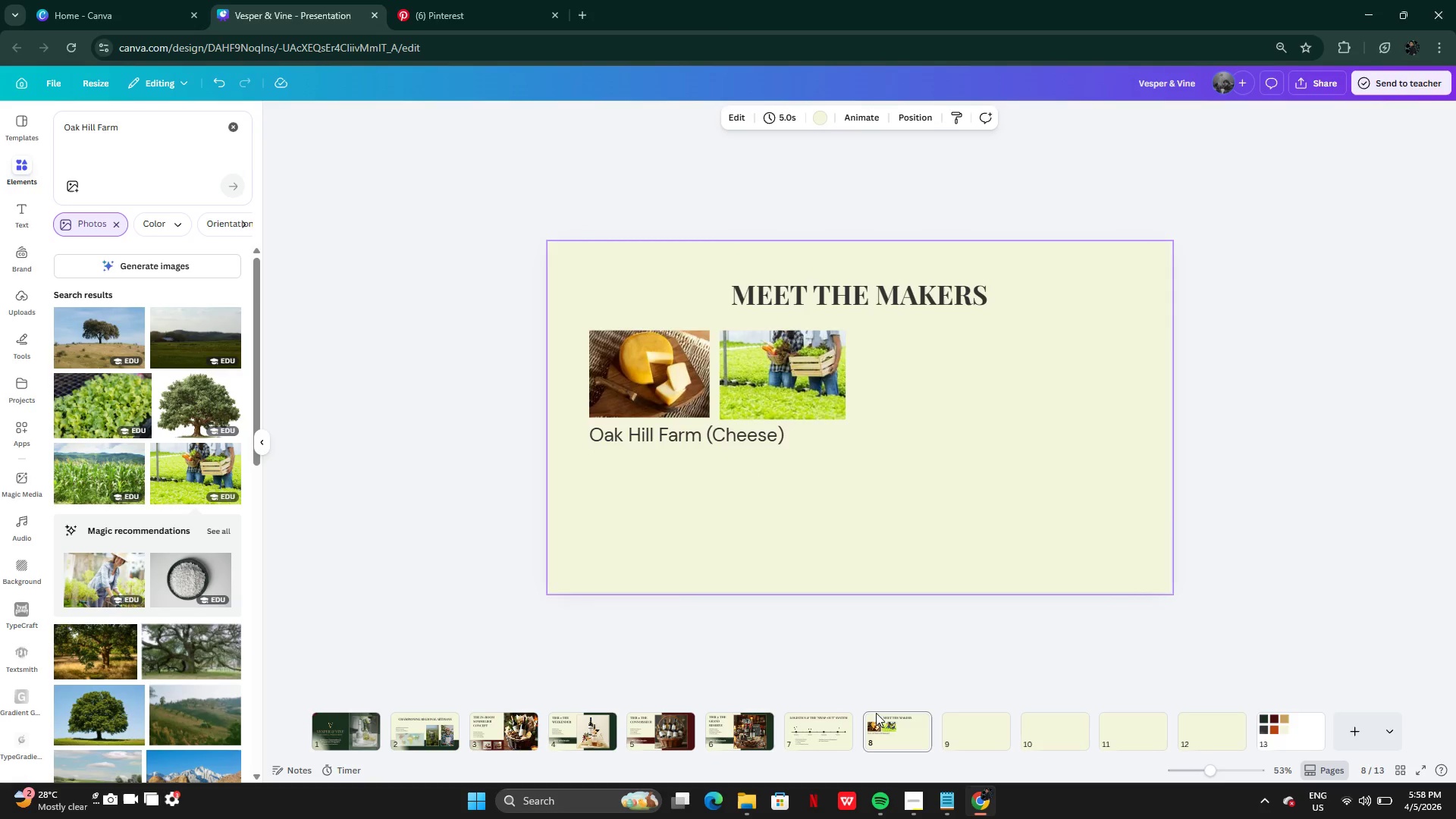 
left_click([948, 799])
 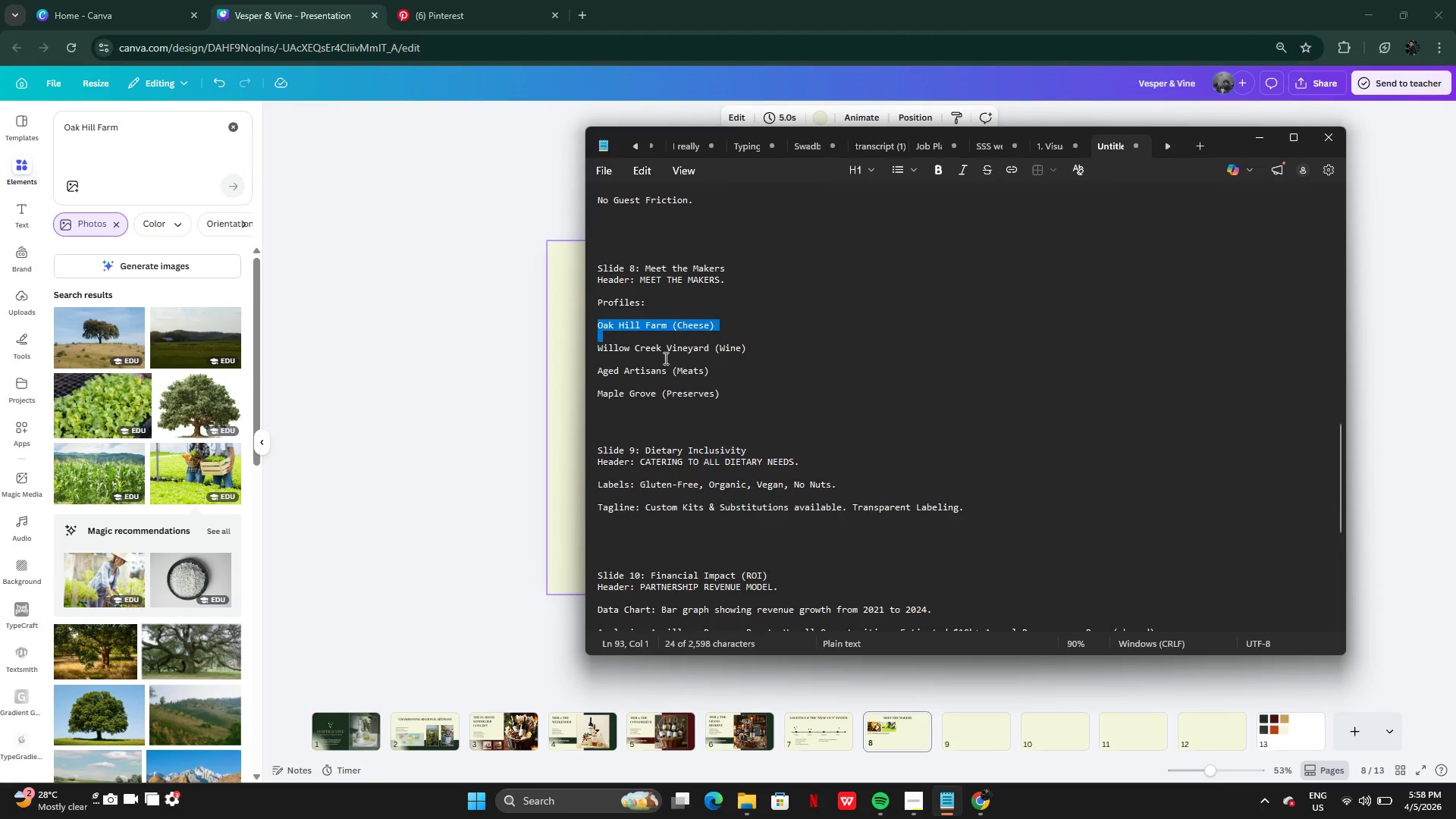 
left_click([634, 349])
 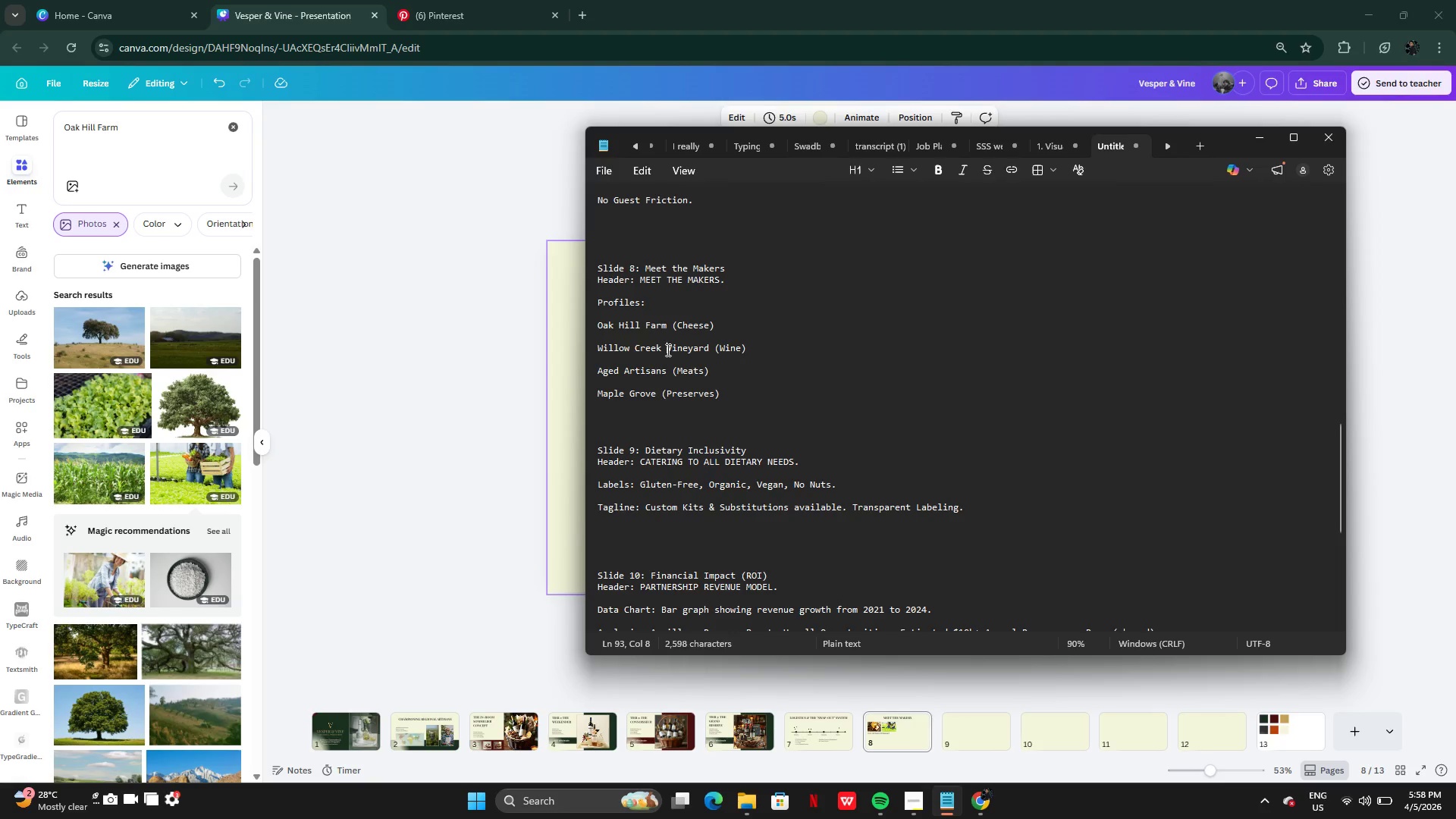 
left_click([667, 350])
 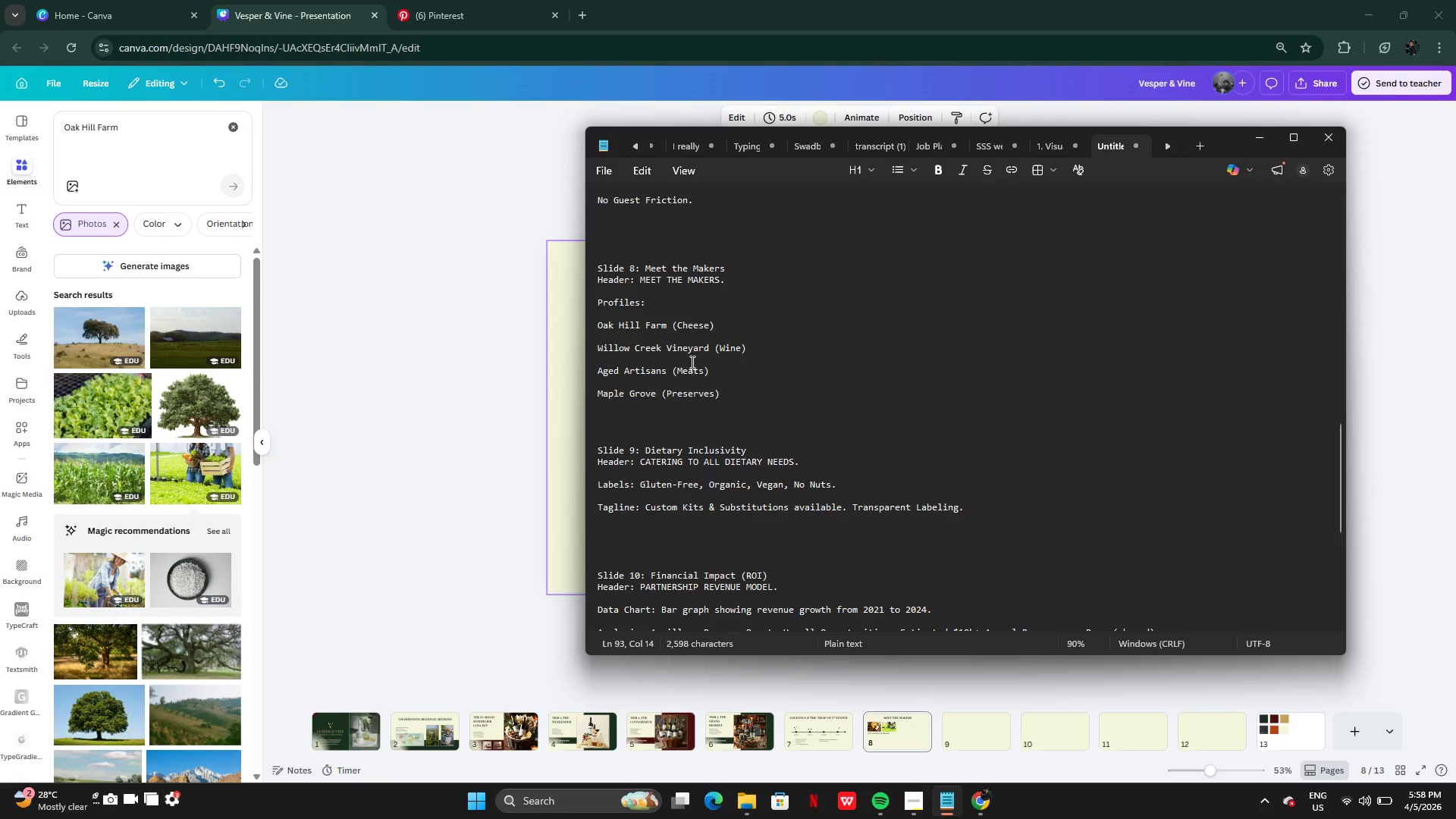 
left_click([691, 357])
 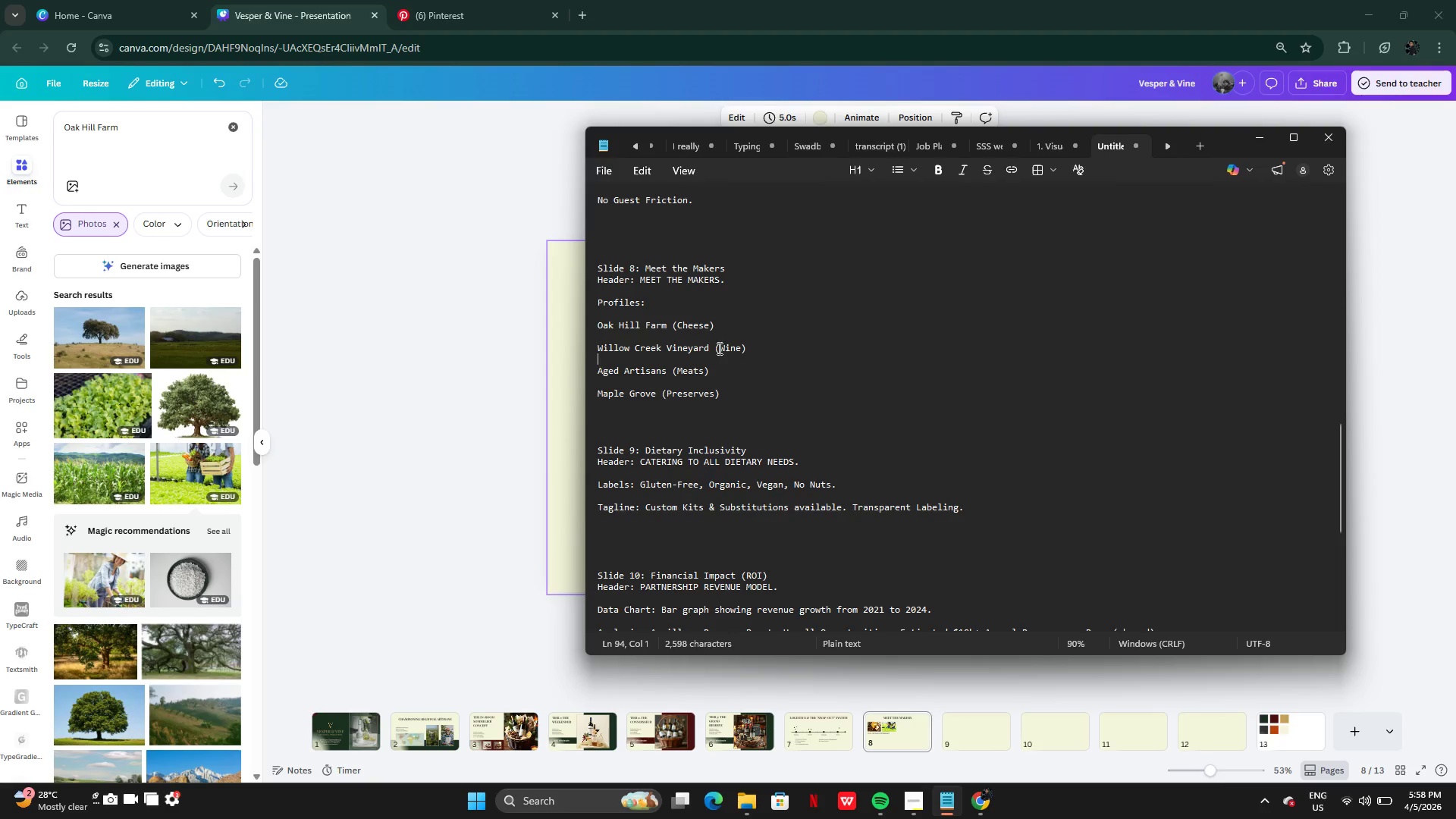 
left_click([717, 347])
 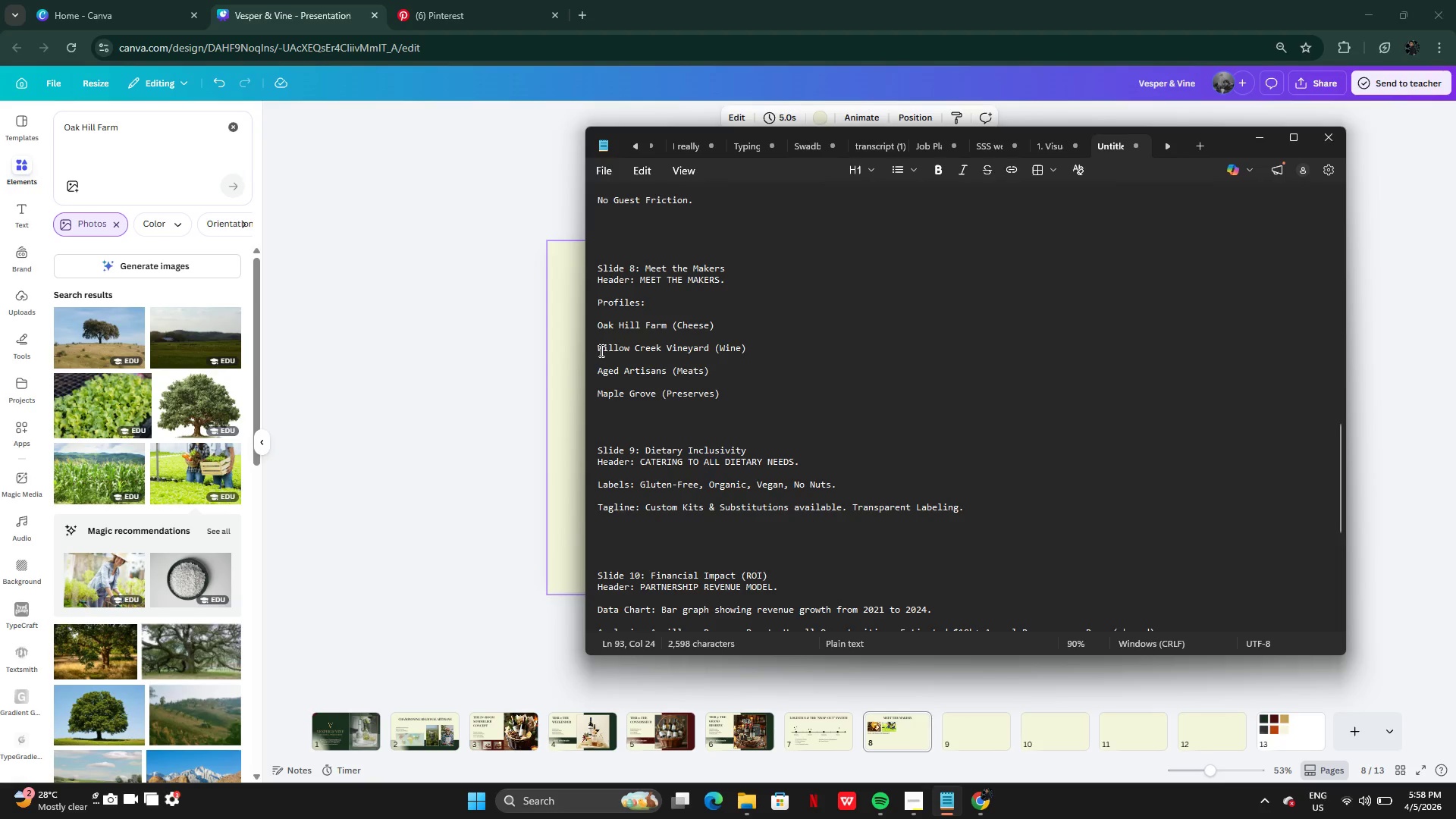 
left_click_drag(start_coordinate=[600, 350], to_coordinate=[747, 353])
 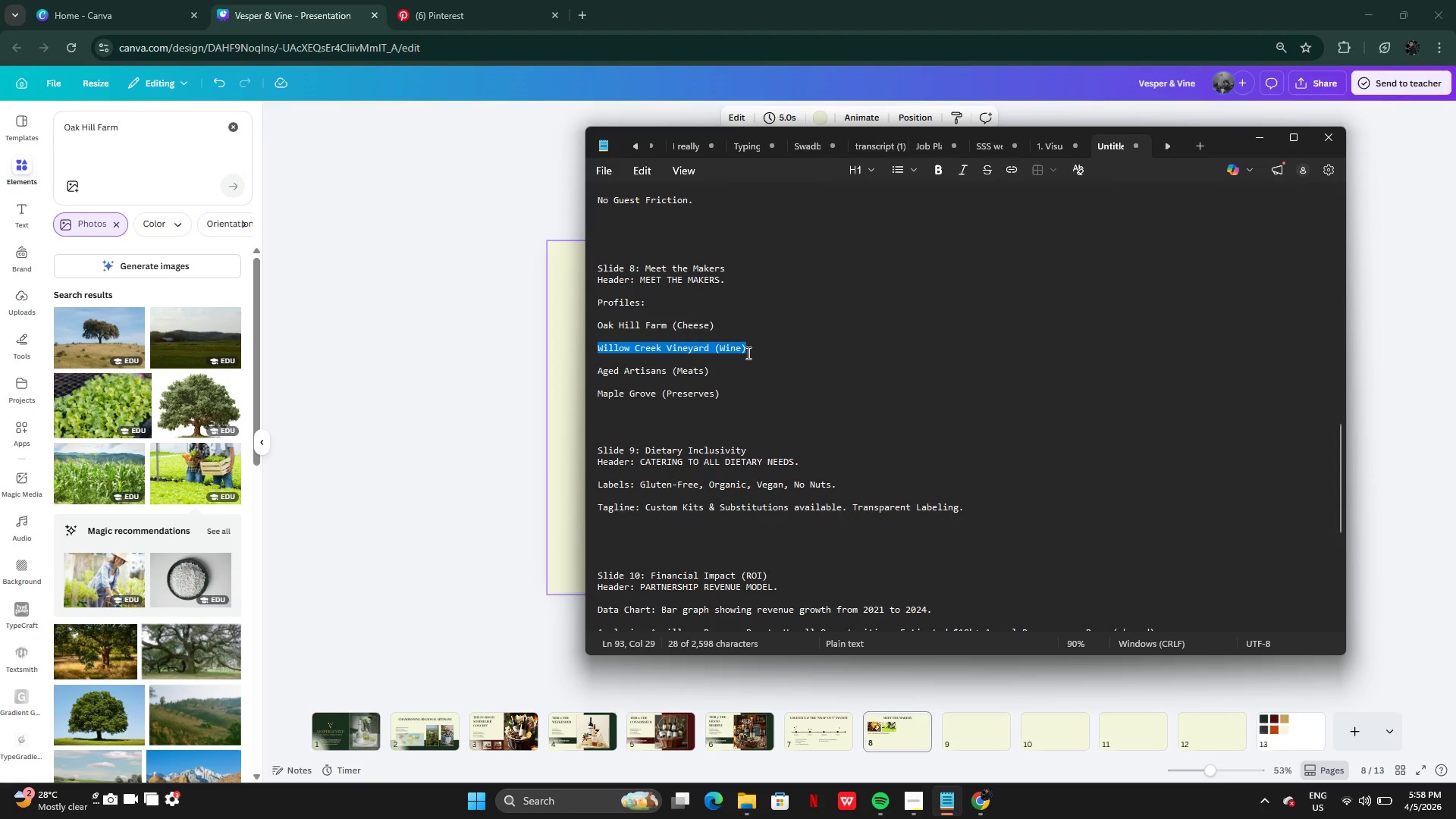 
key(Control+C)
 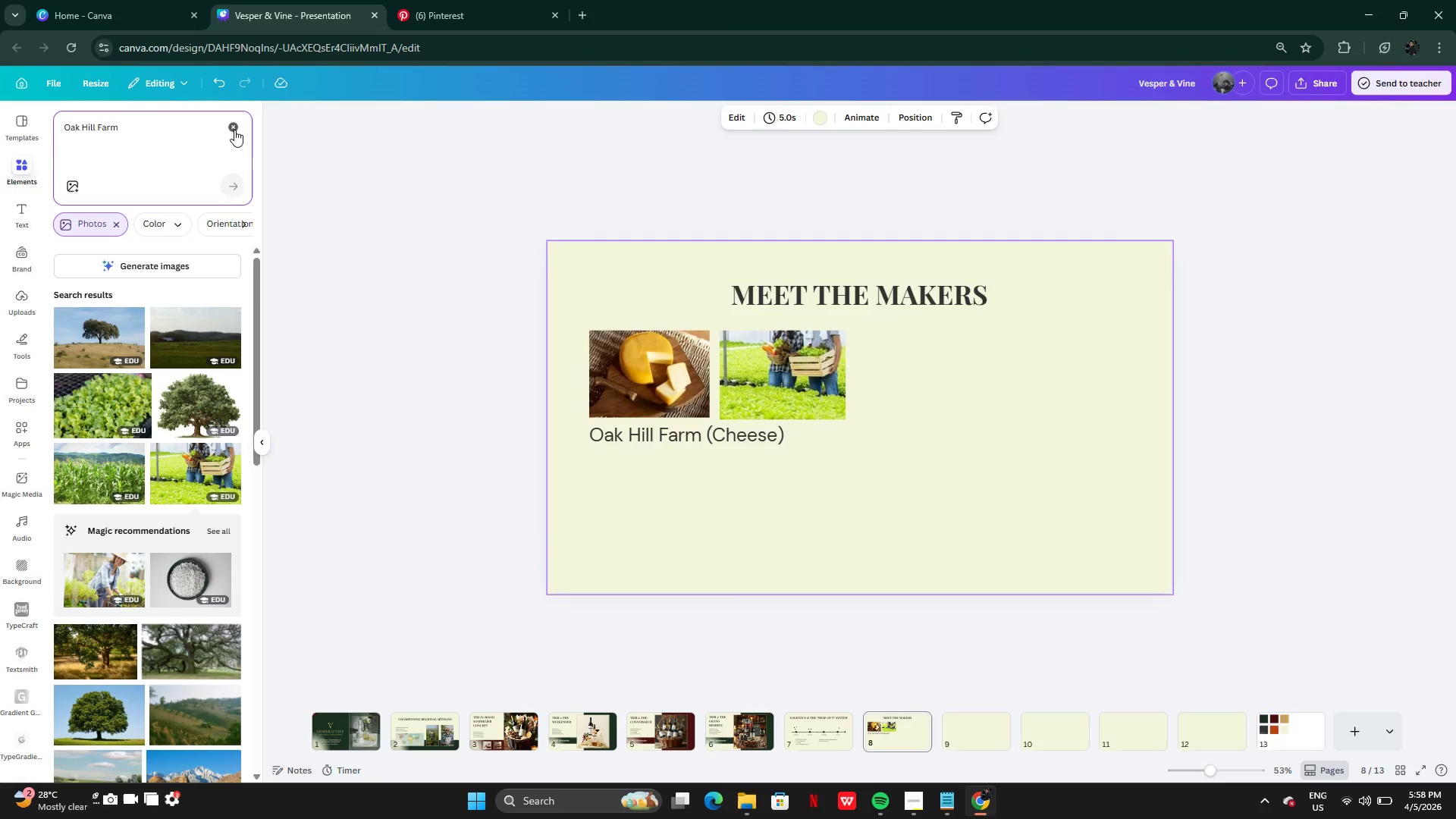 
double_click([171, 137])
 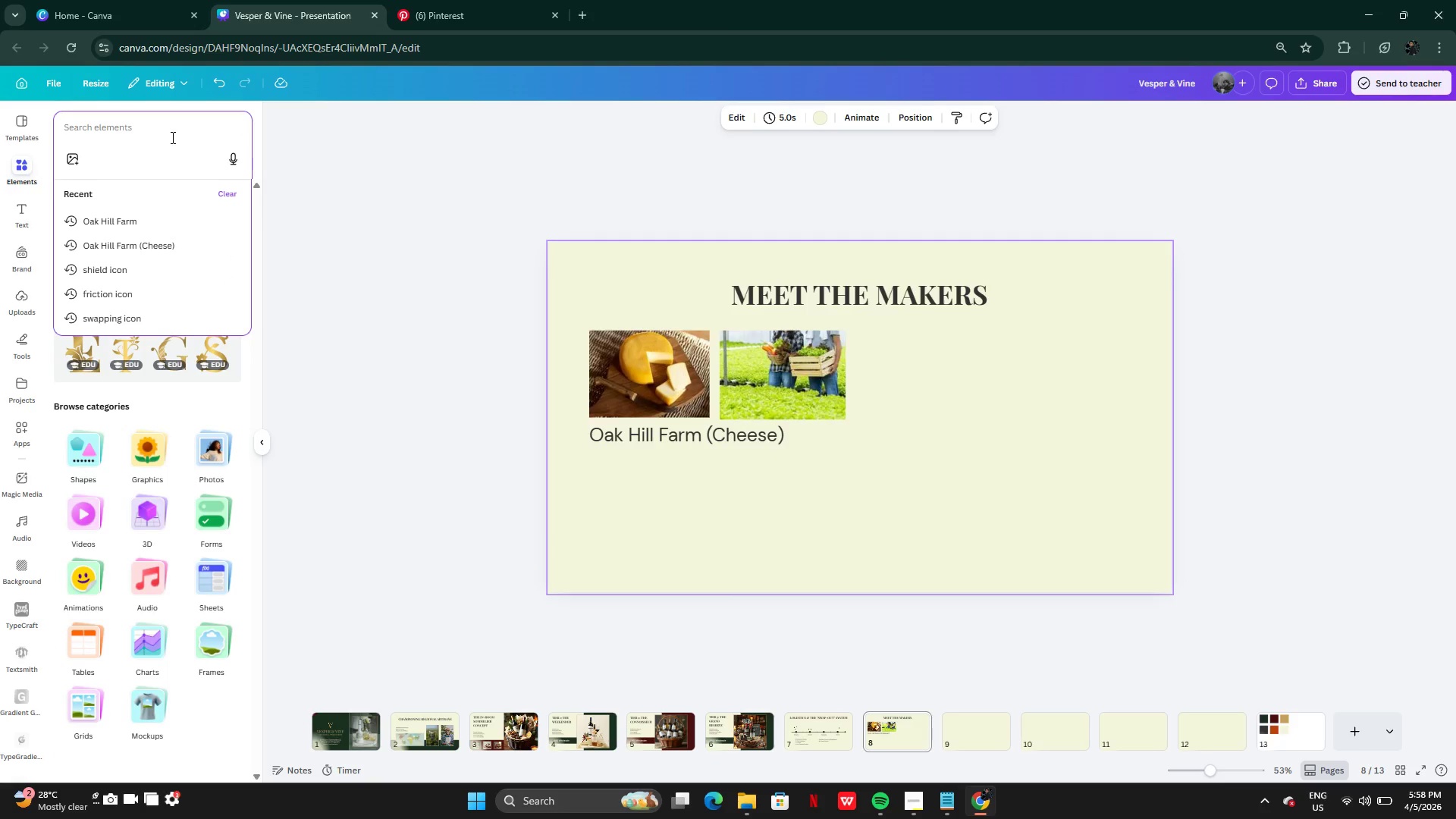 
key(Control+V)
 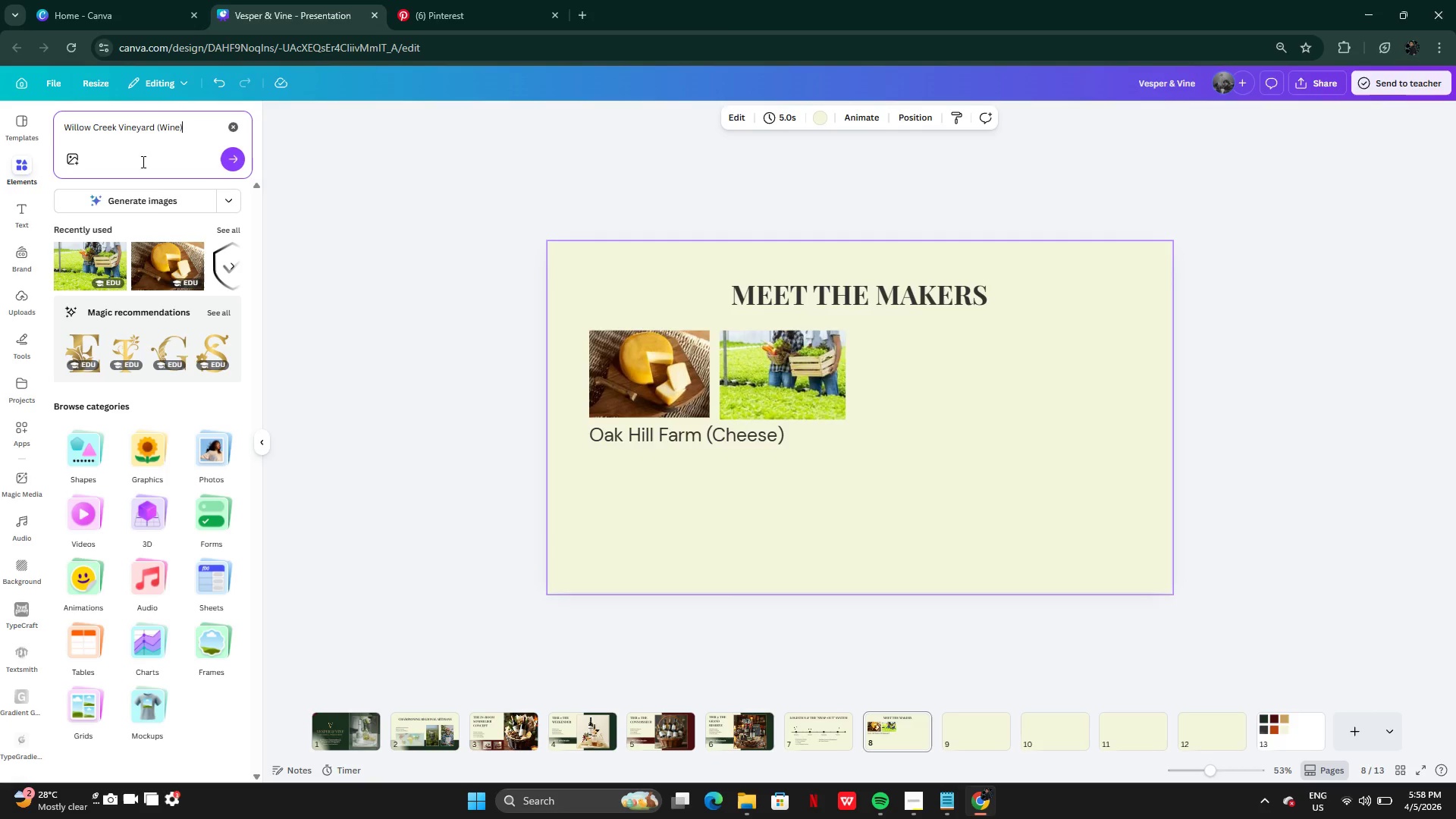 
left_click([151, 199])
 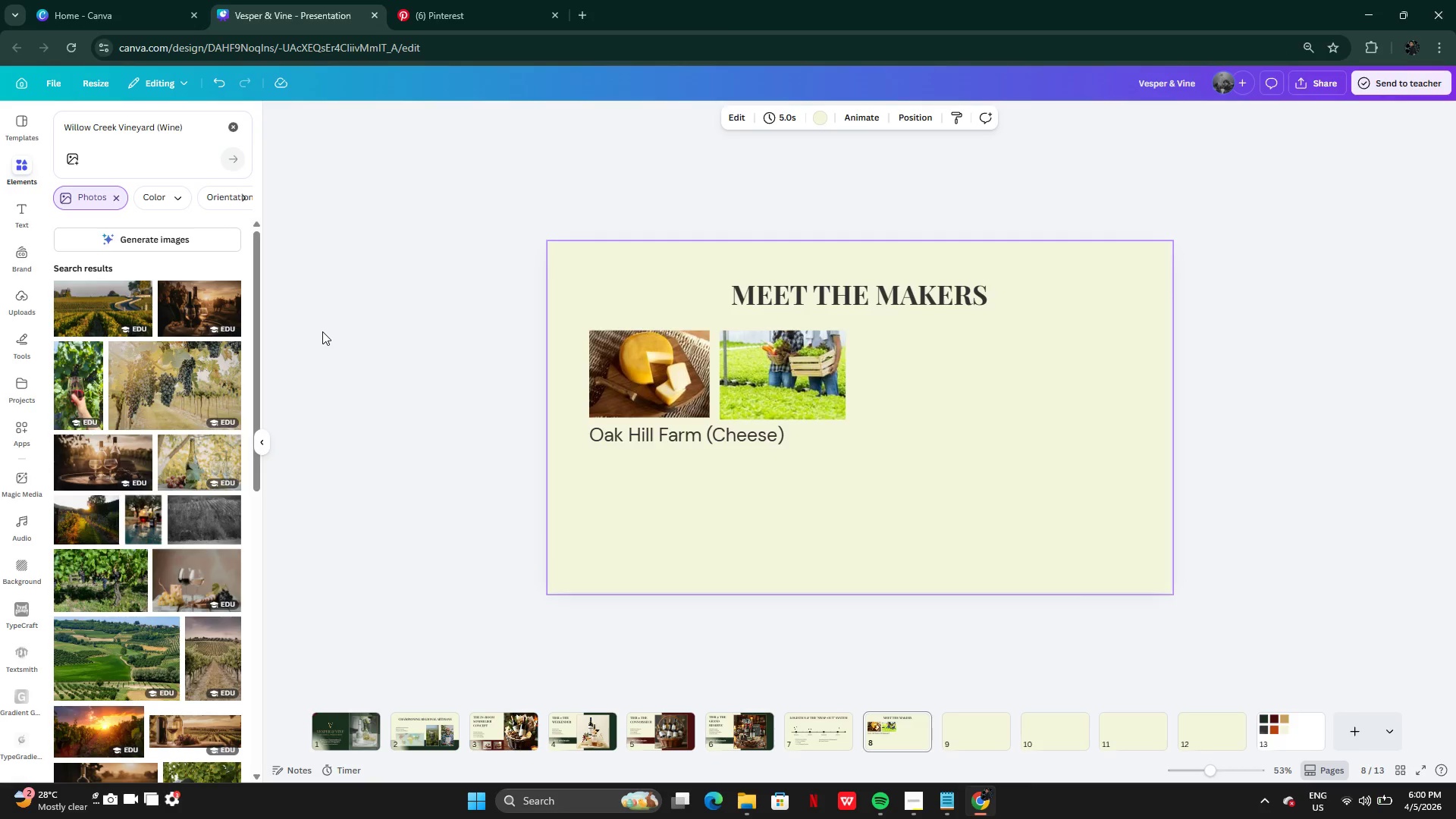 
wait(78.28)
 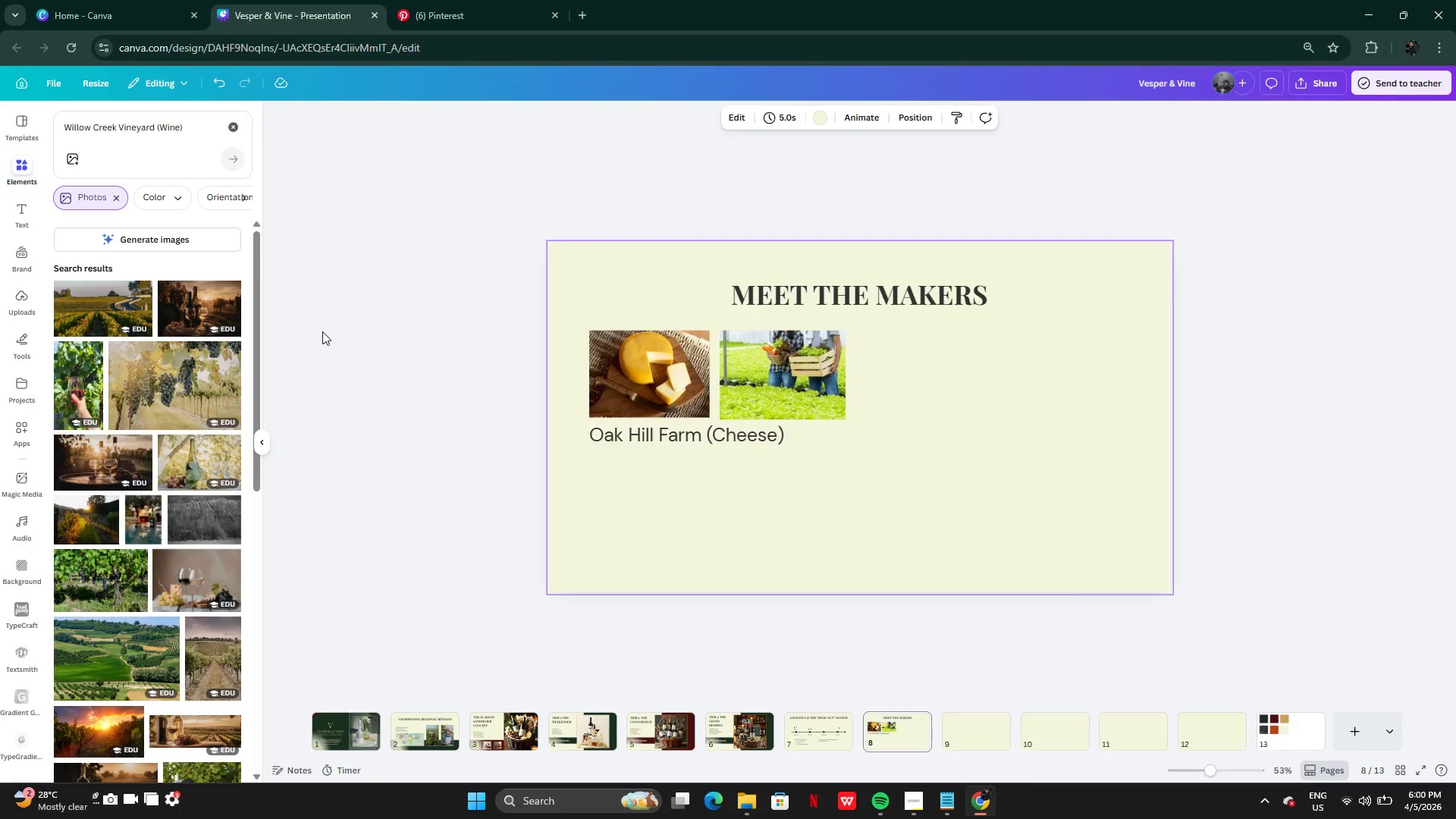 
left_click([943, 806])
 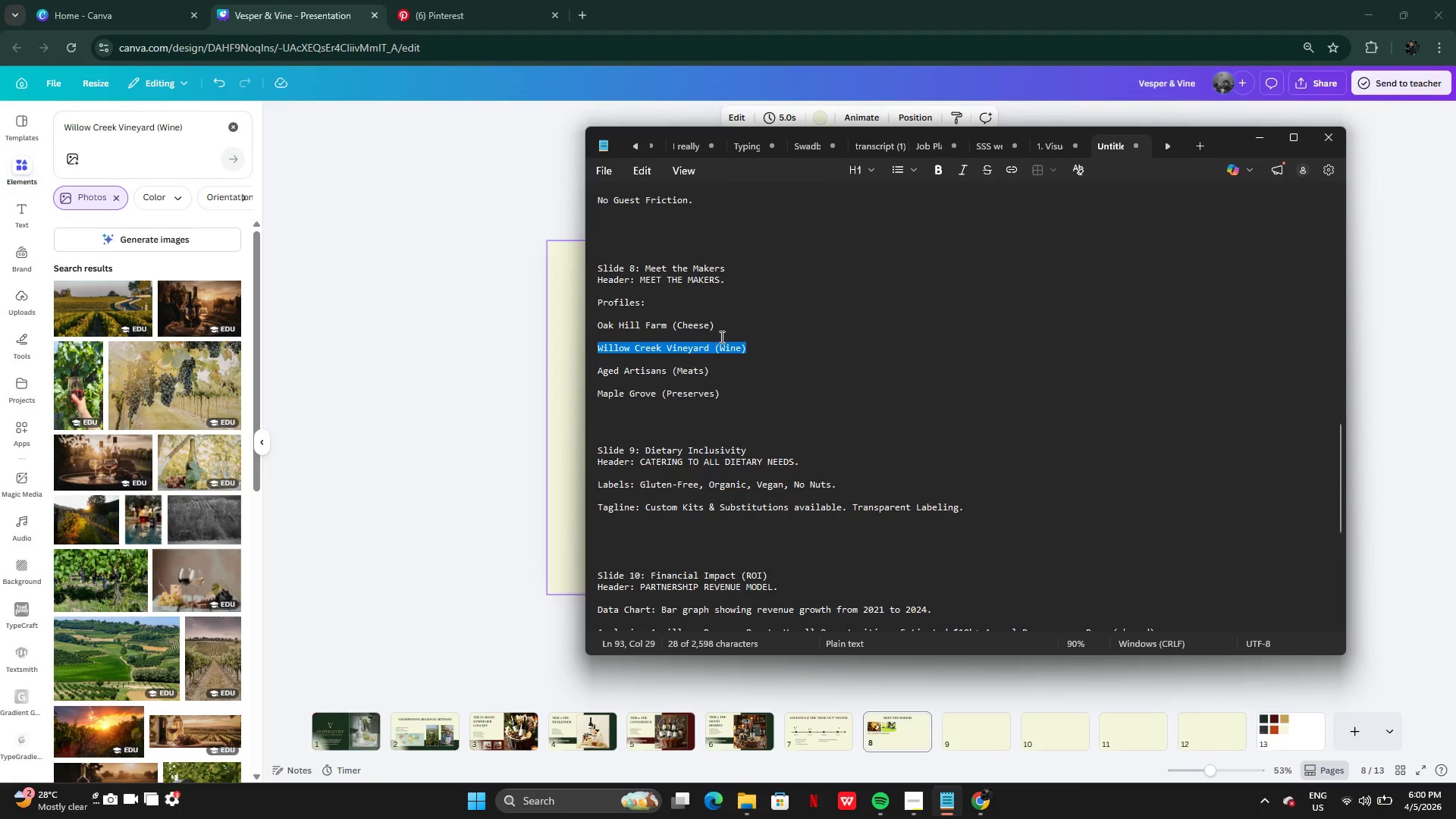 
key(Control+C)
 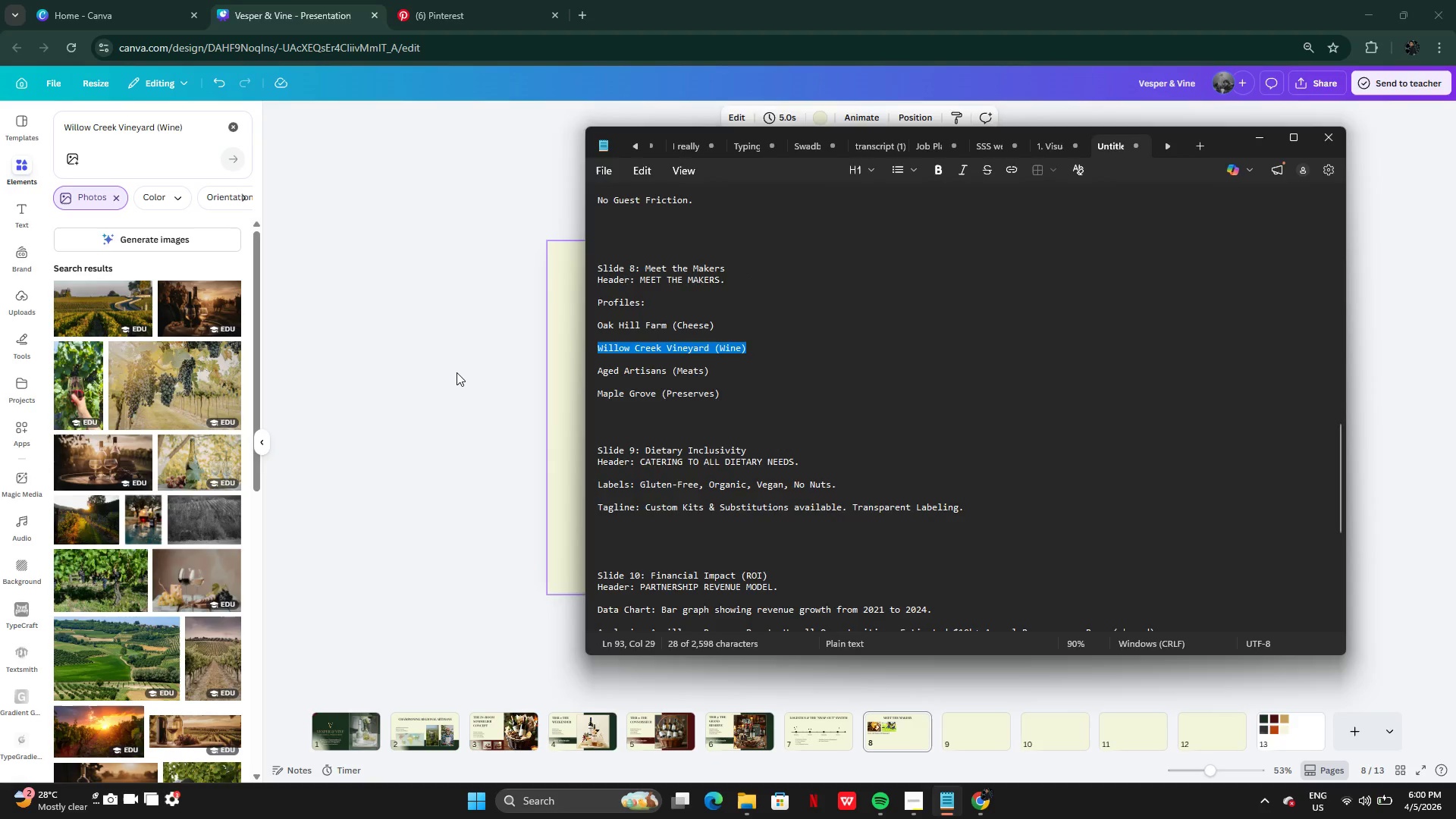 
left_click([457, 372])
 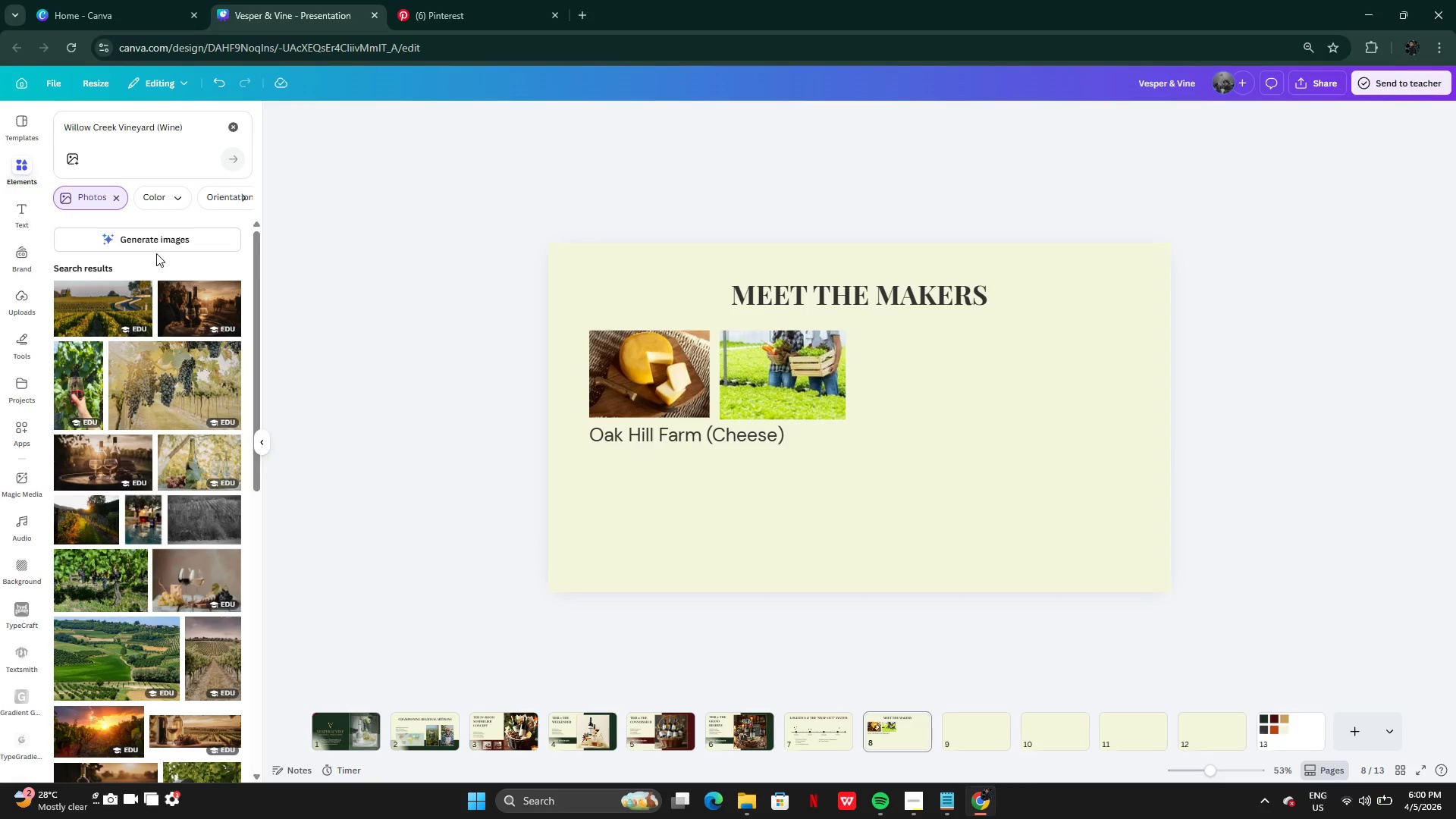 
left_click([156, 240])
 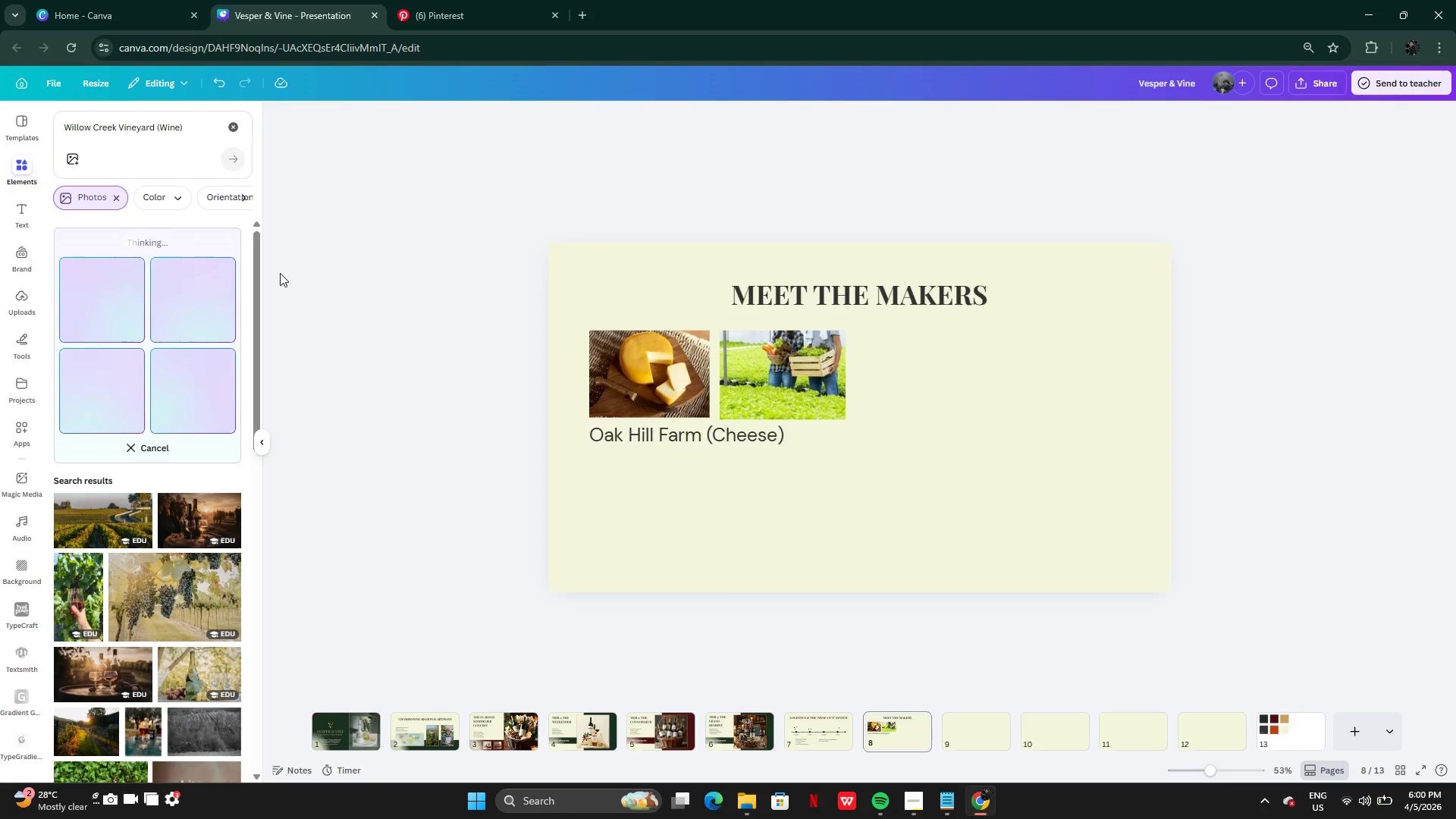 
wait(5.28)
 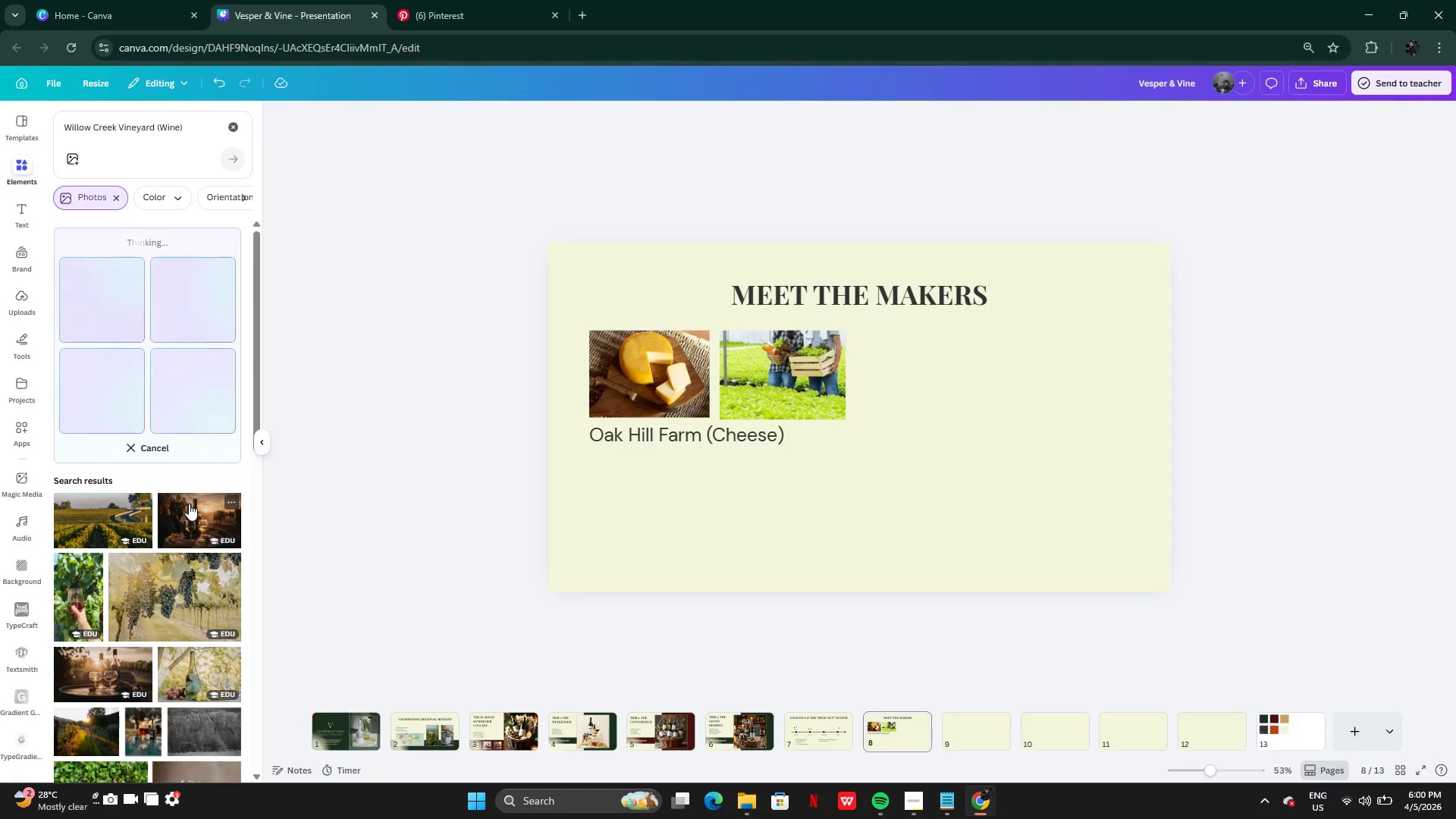 
left_click([488, 0])
 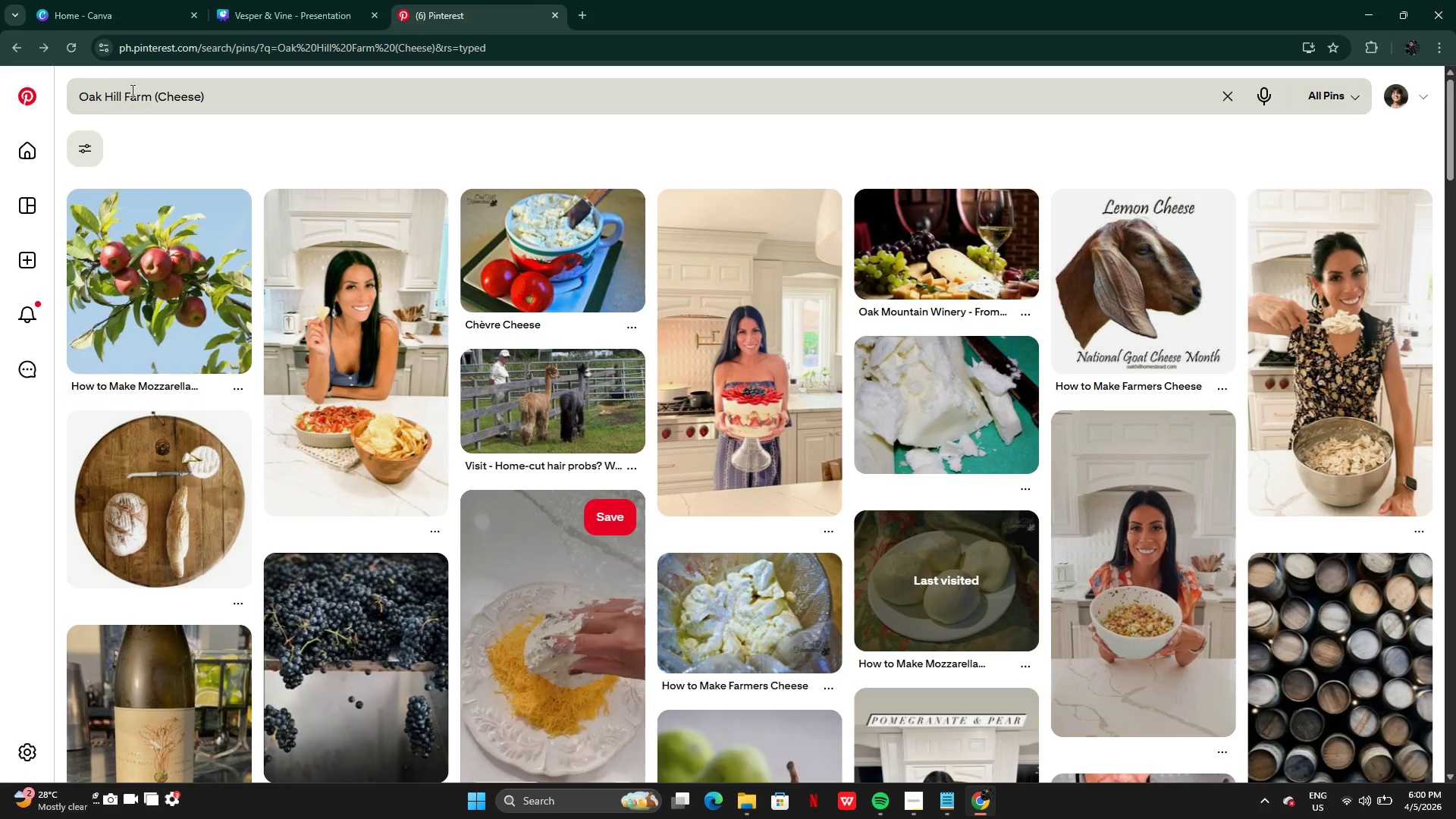 
left_click([139, 88])
 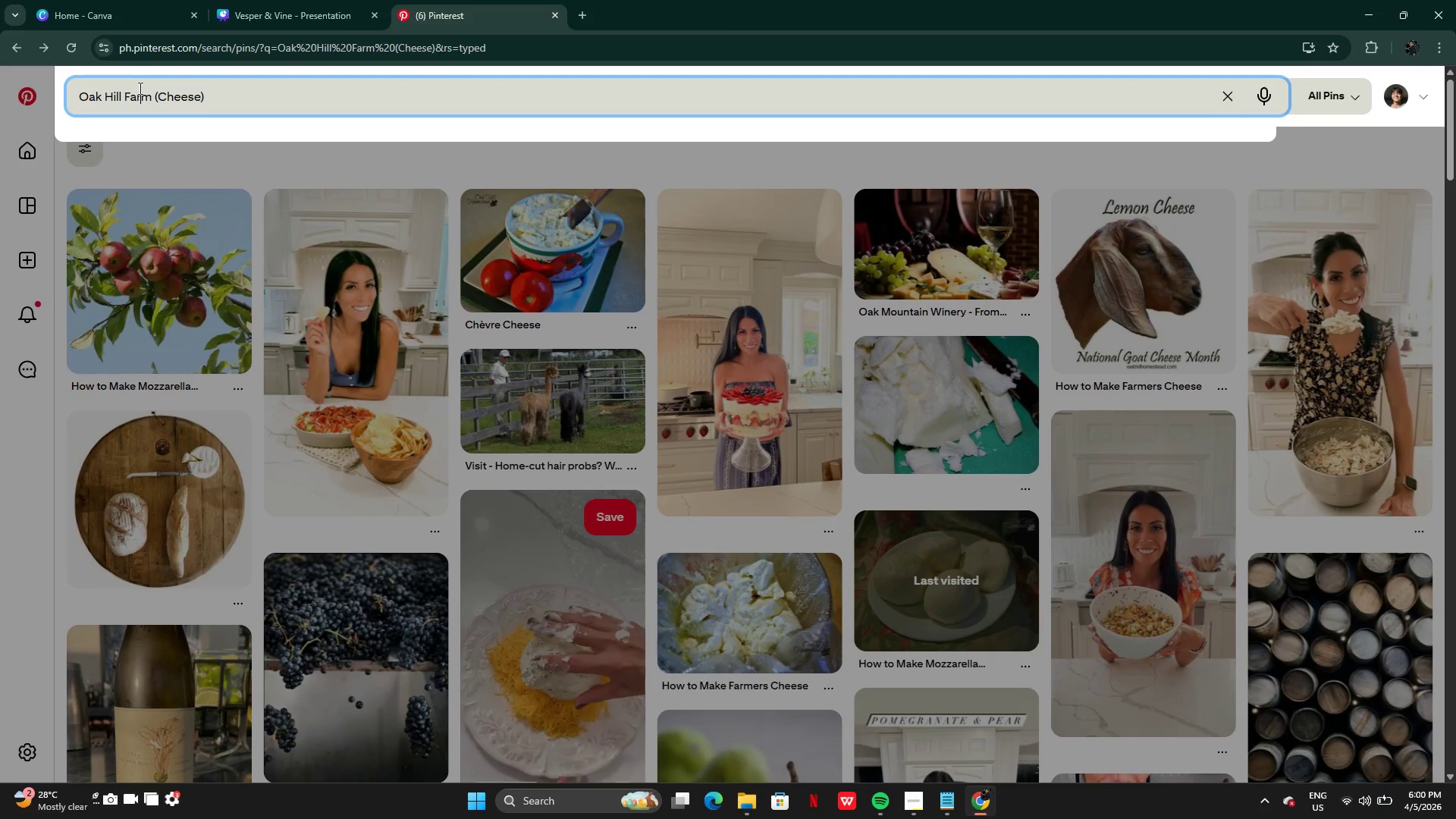 
key(Control+A)
 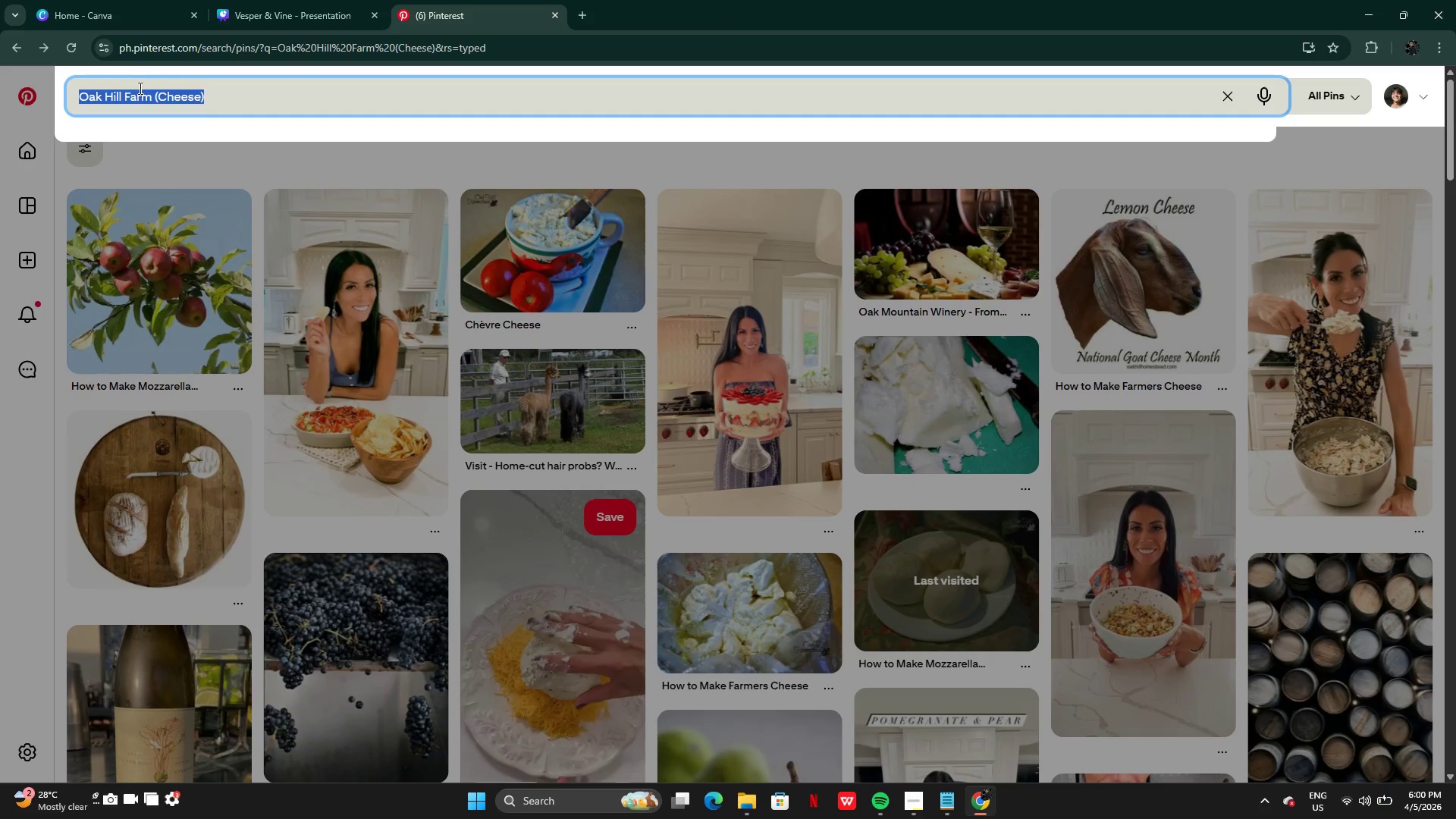 
key(Control+ControlLeft)
 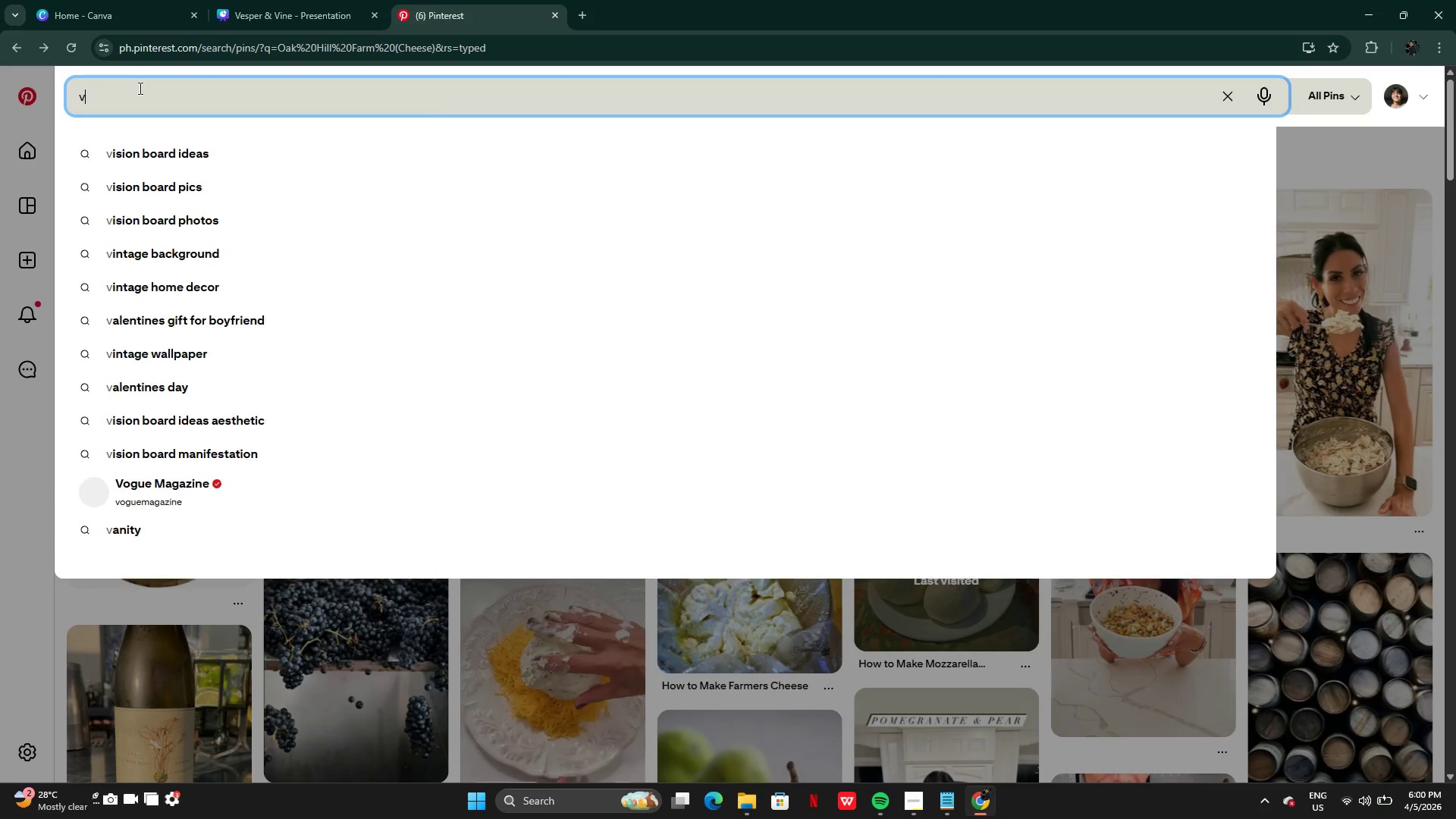 
key(V)
 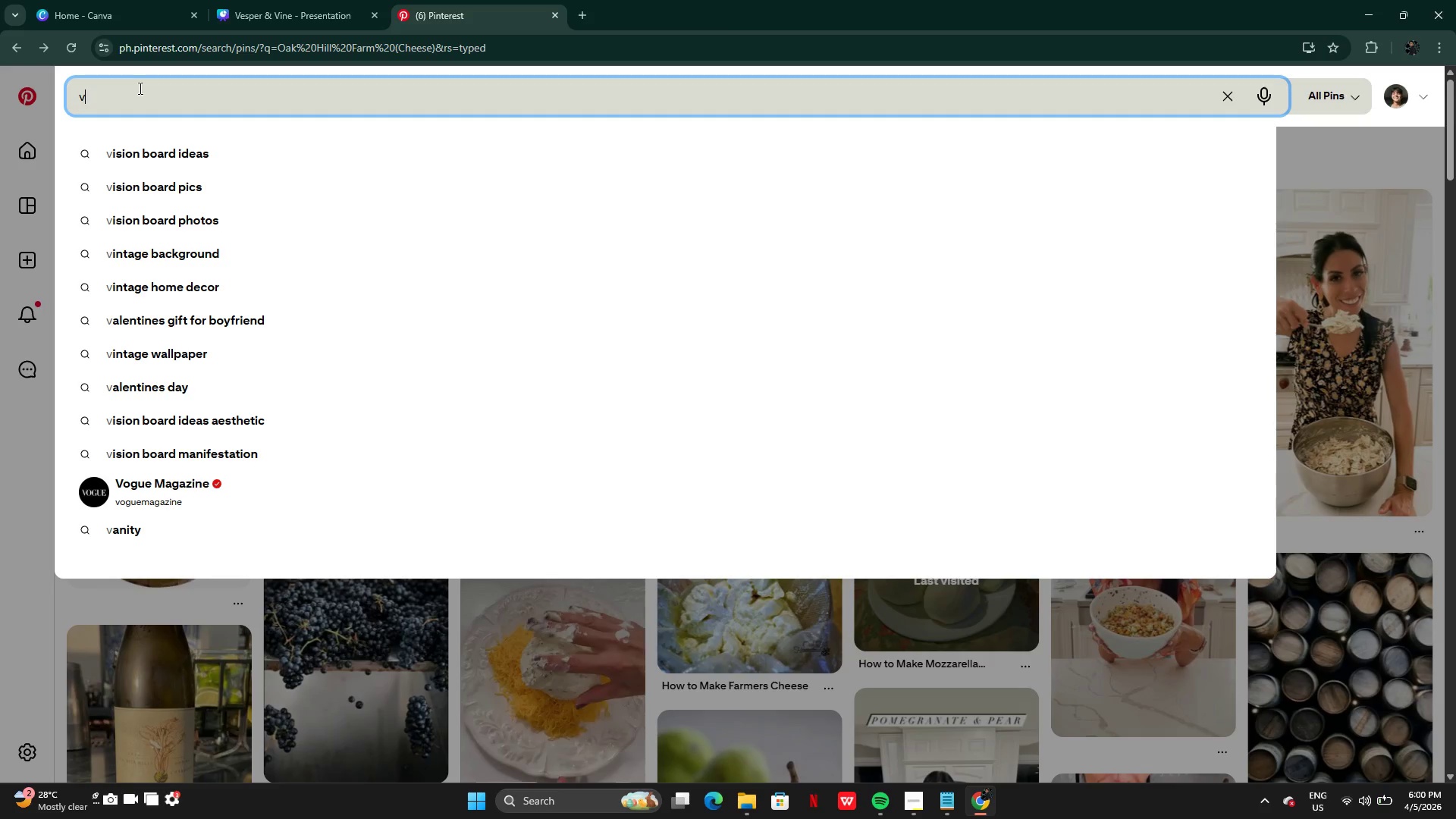 
key(Backspace)
 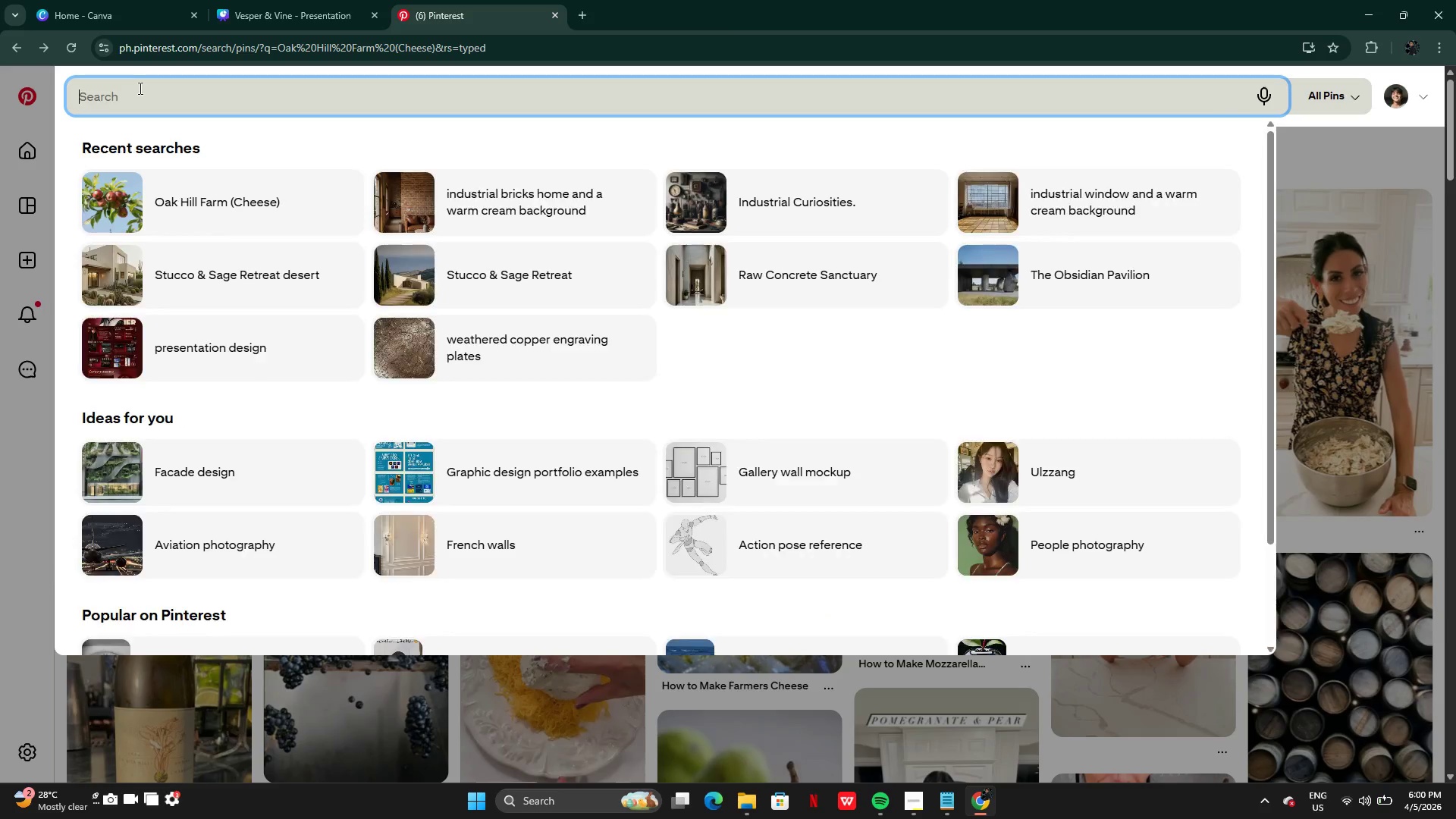 
key(Control+V)
 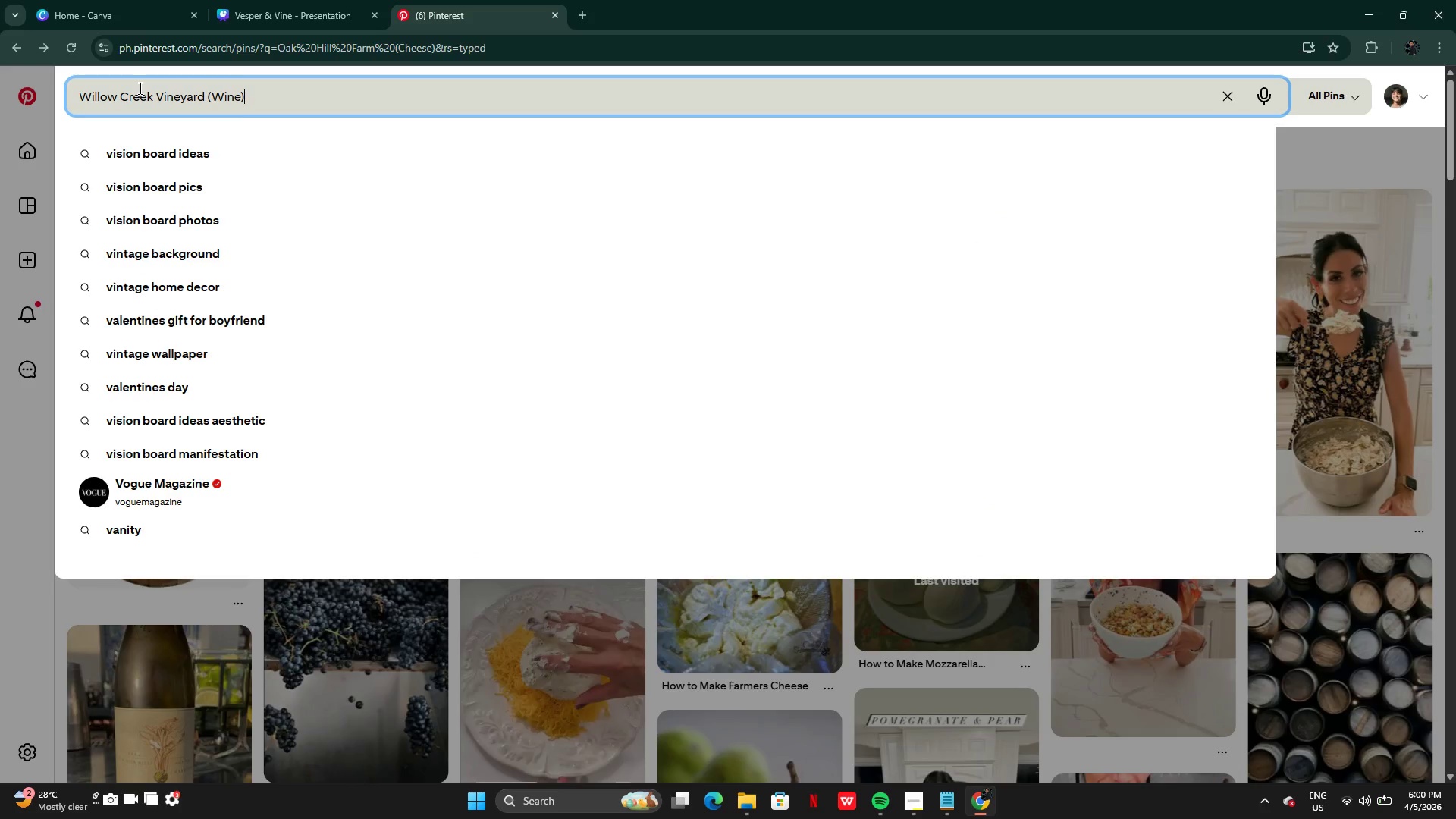 
key(Enter)
 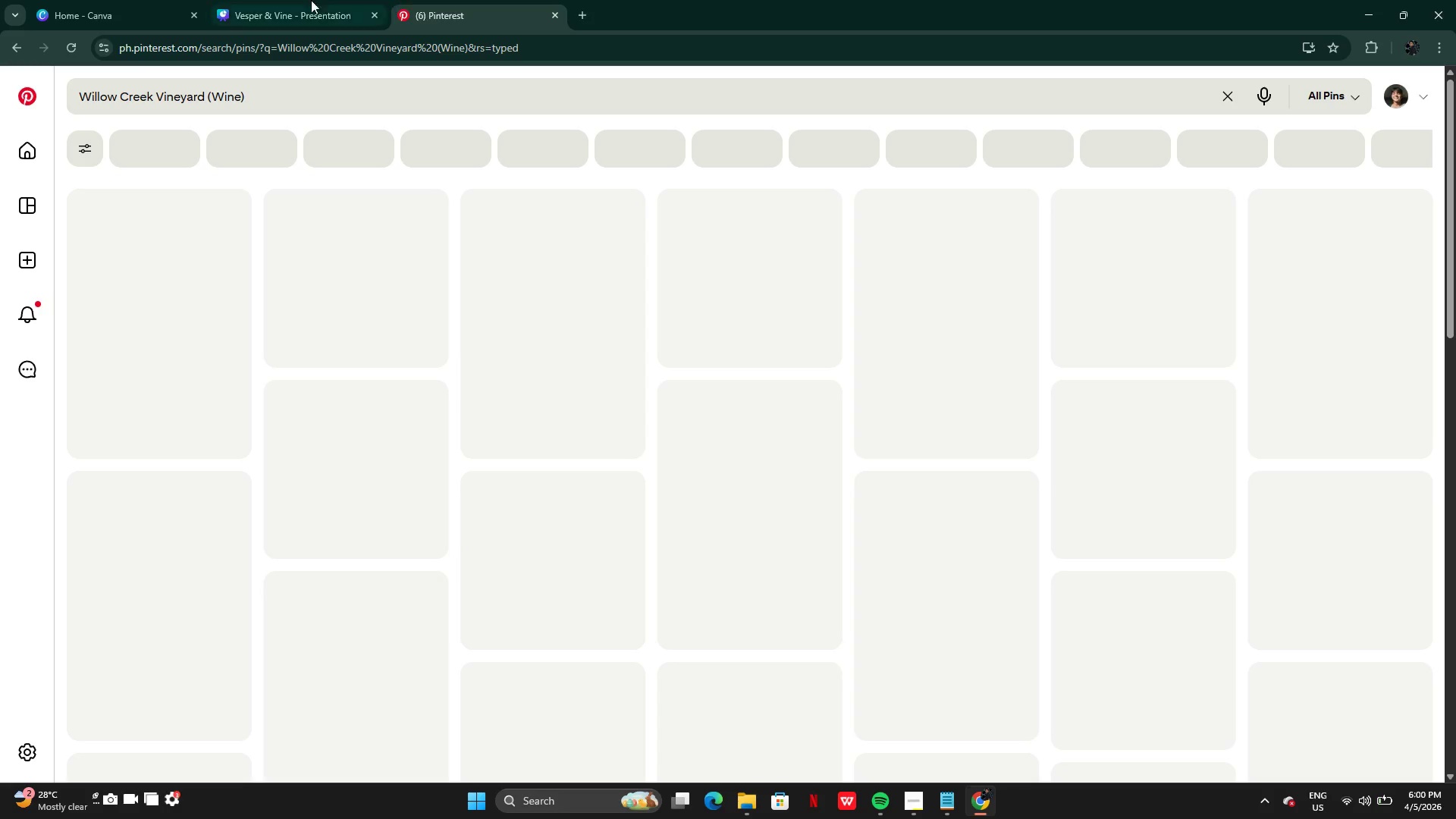 
left_click([272, 1])
 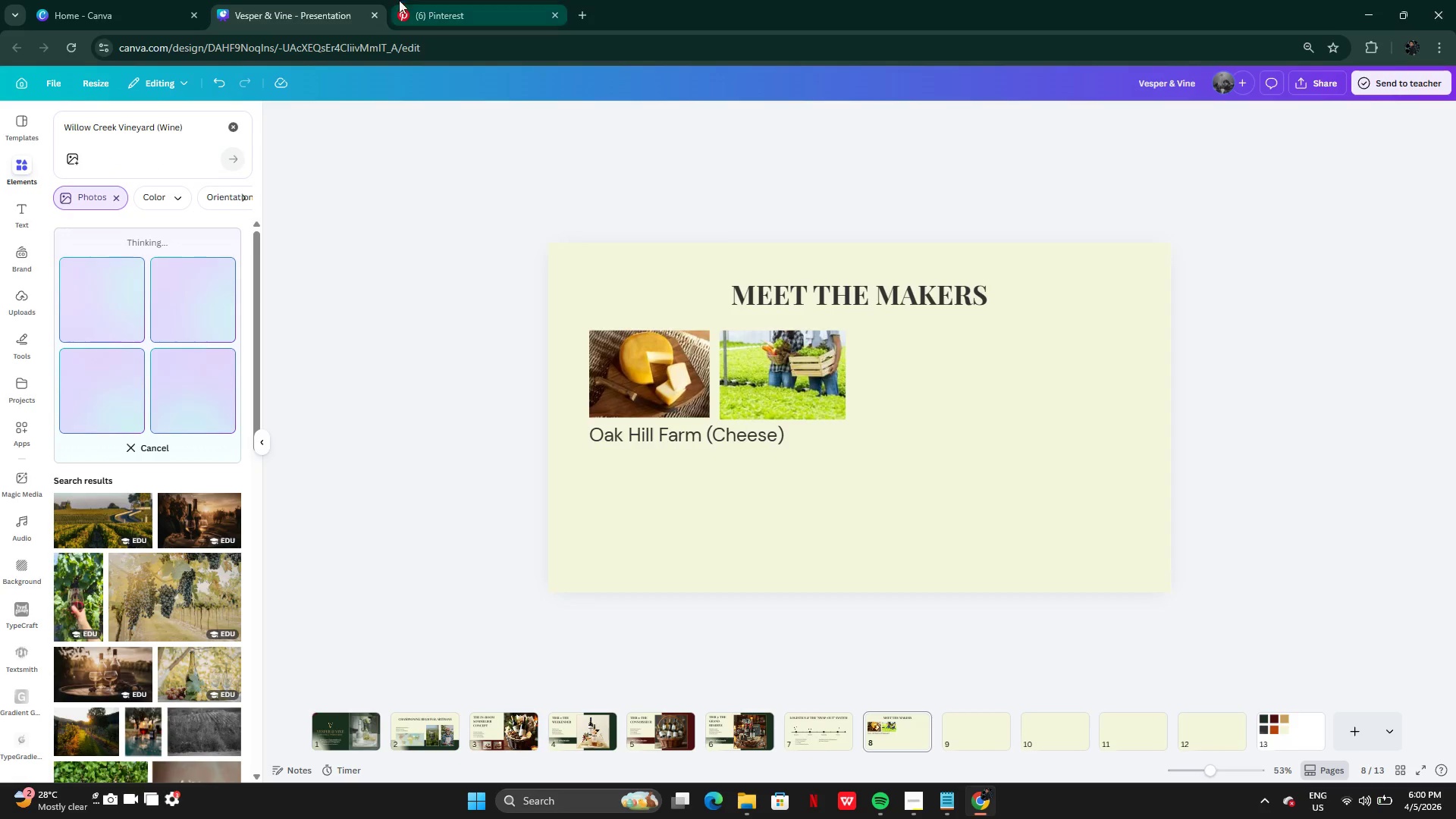 
left_click([455, 0])
 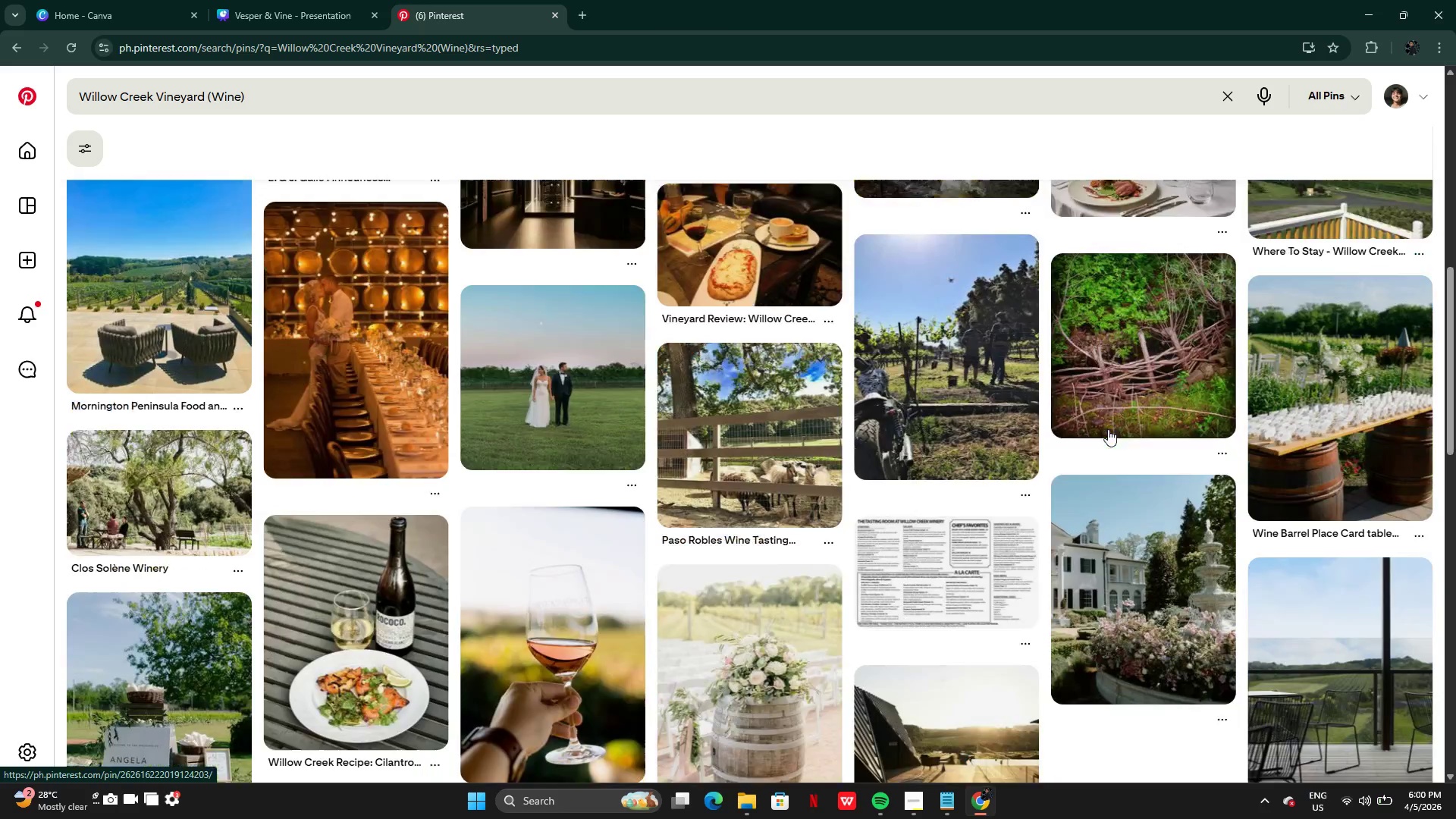 
wait(13.72)
 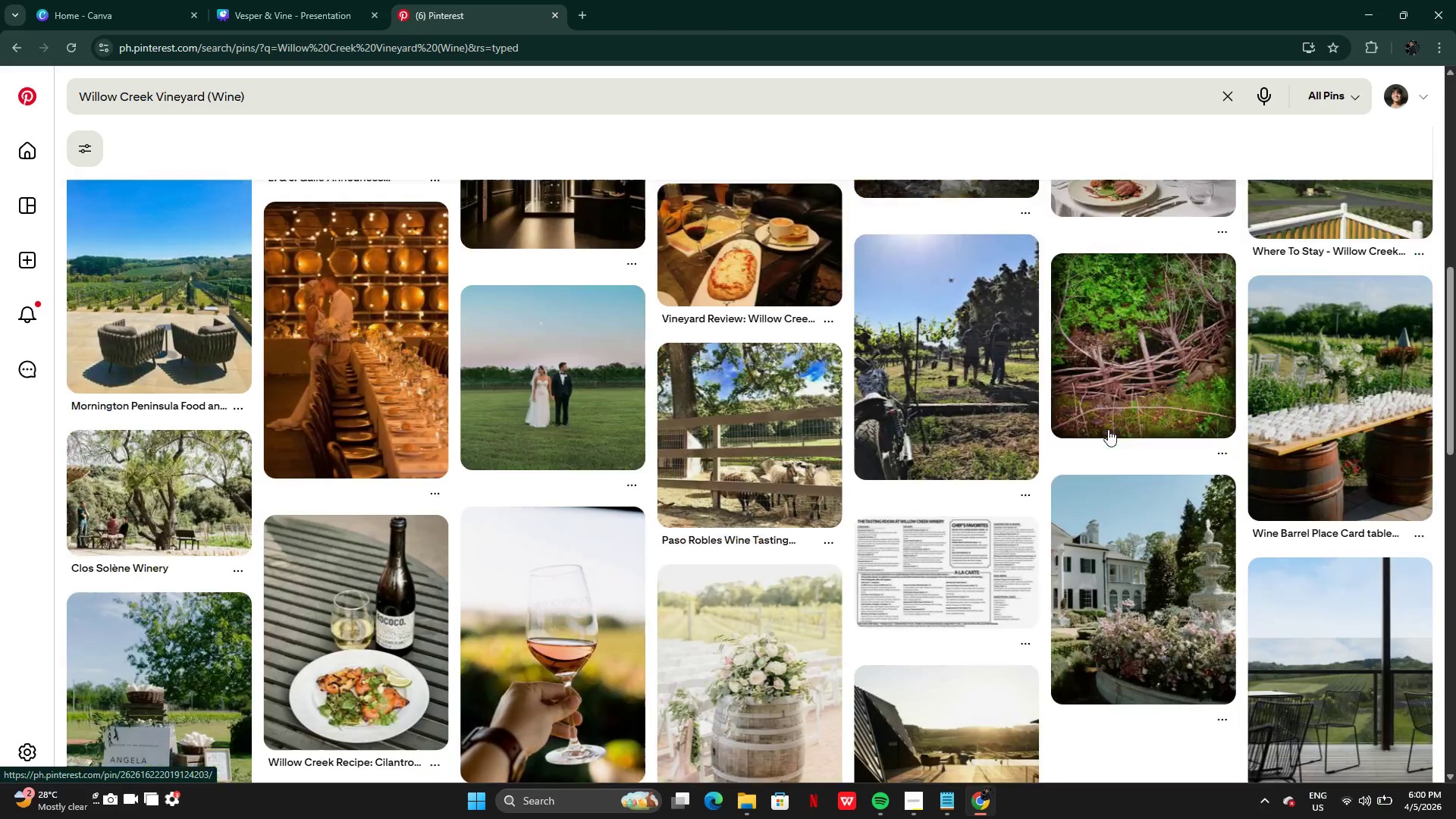 
mouse_move([695, 218])
 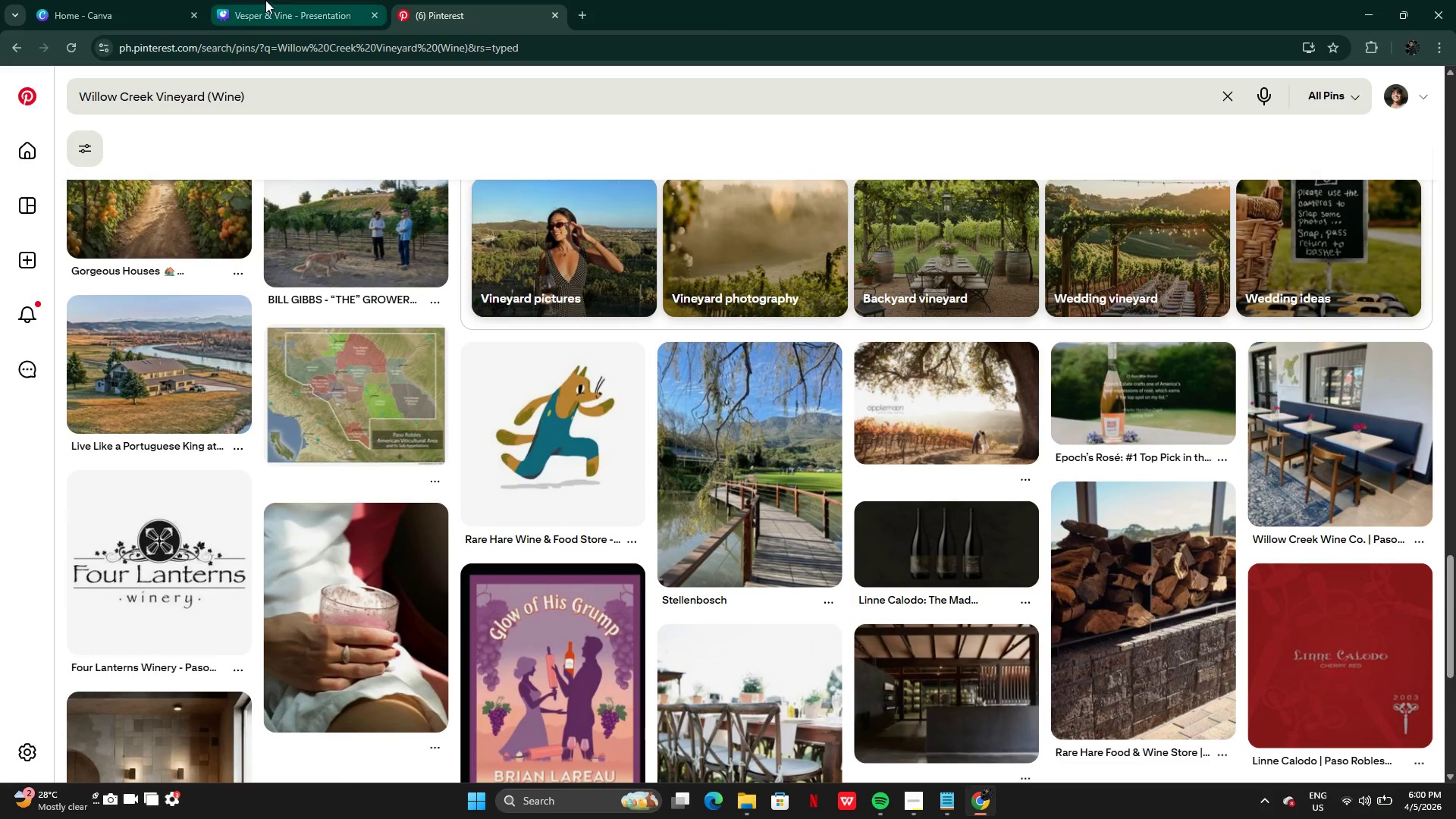 
left_click([265, 0])
 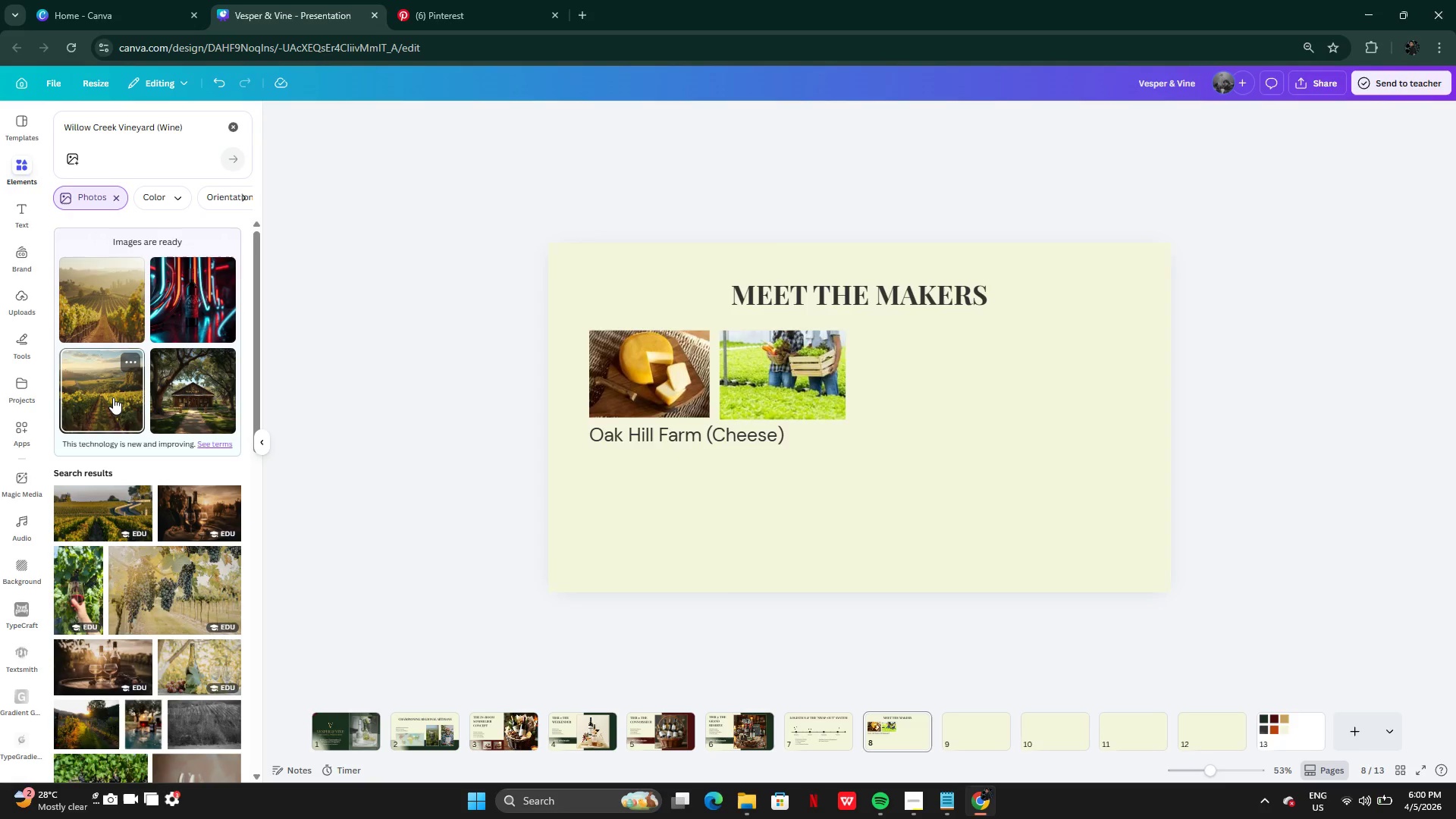 
wait(5.16)
 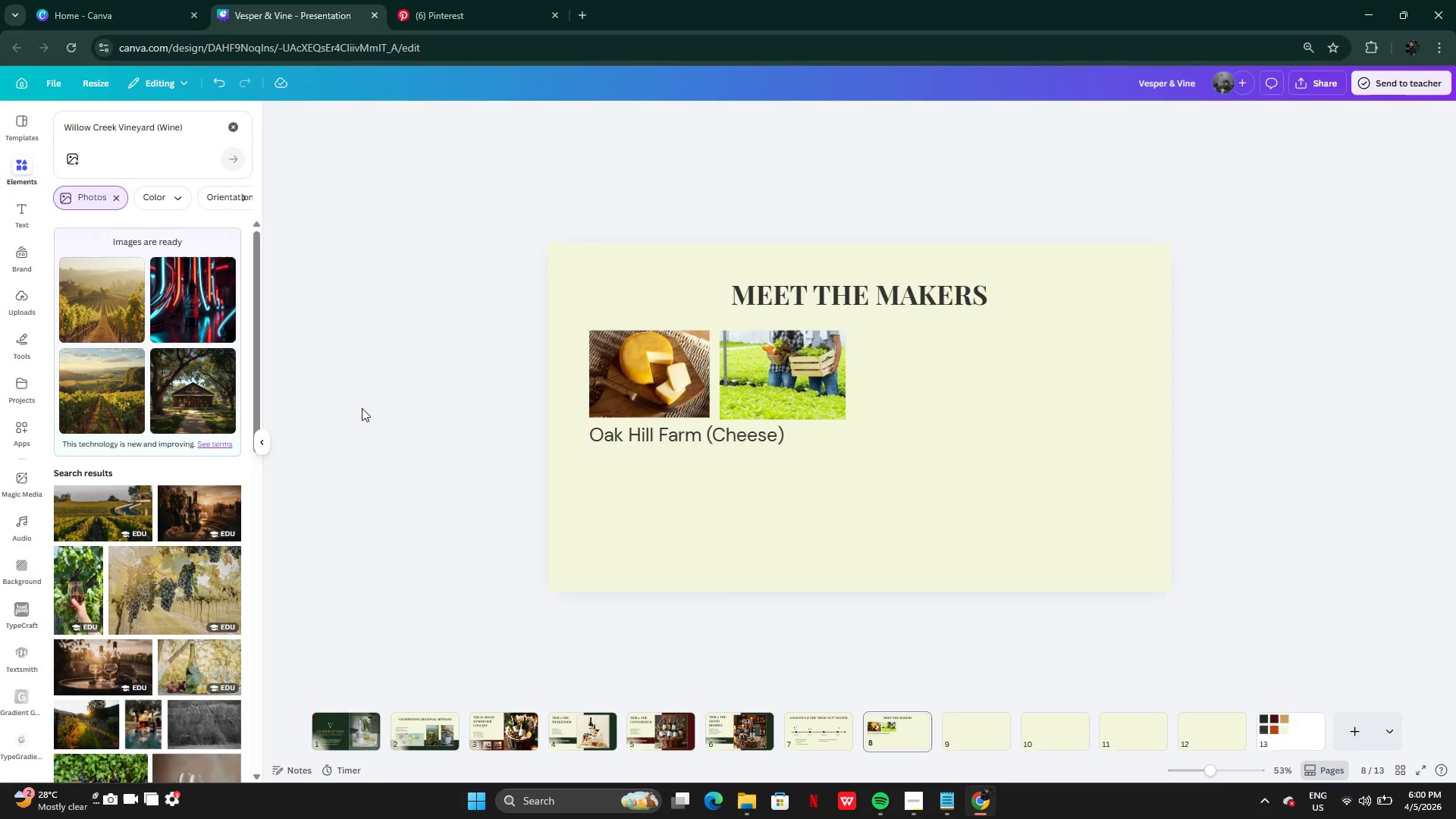 
left_click([104, 324])
 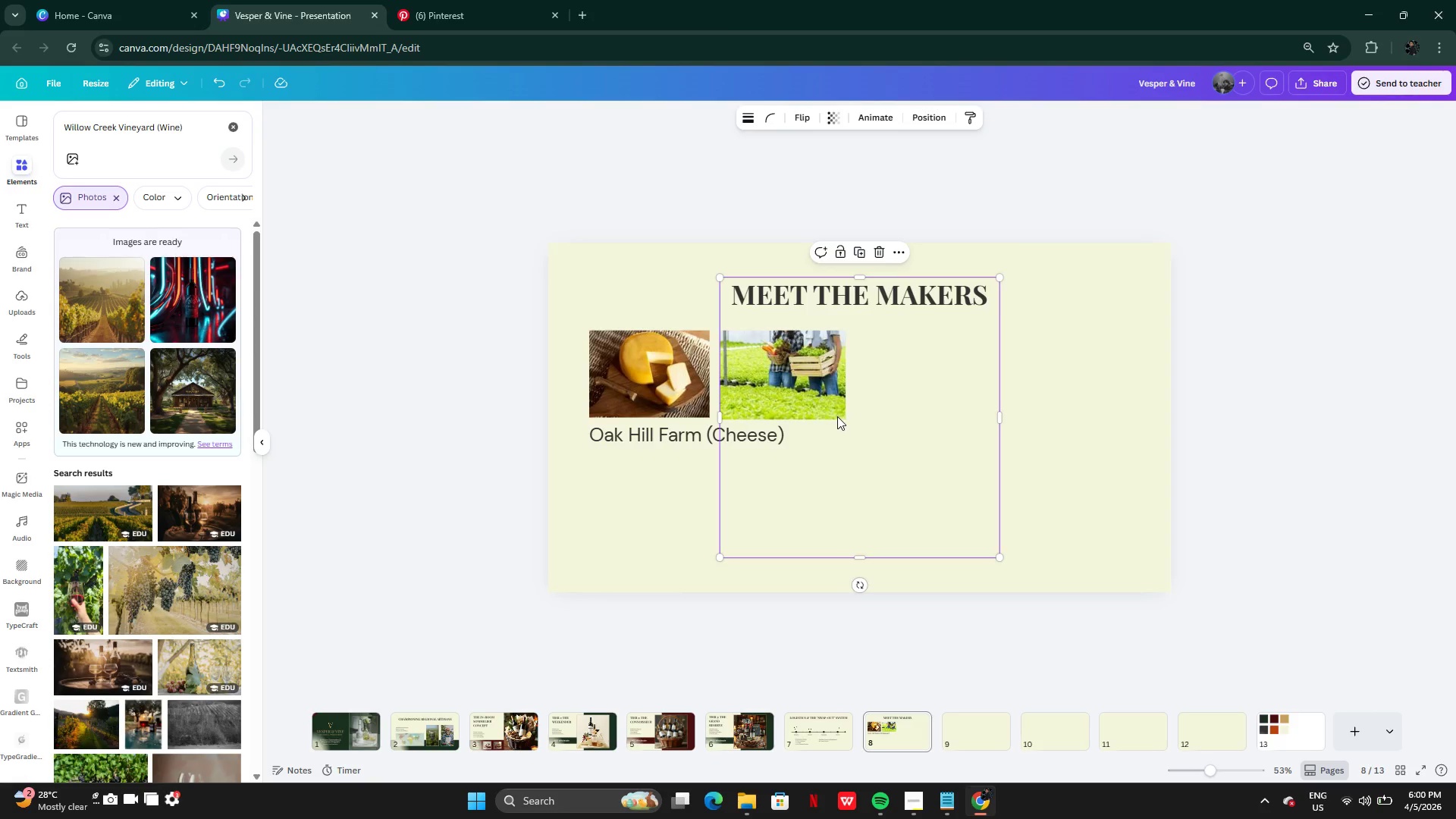 
left_click_drag(start_coordinate=[835, 405], to_coordinate=[835, 457])
 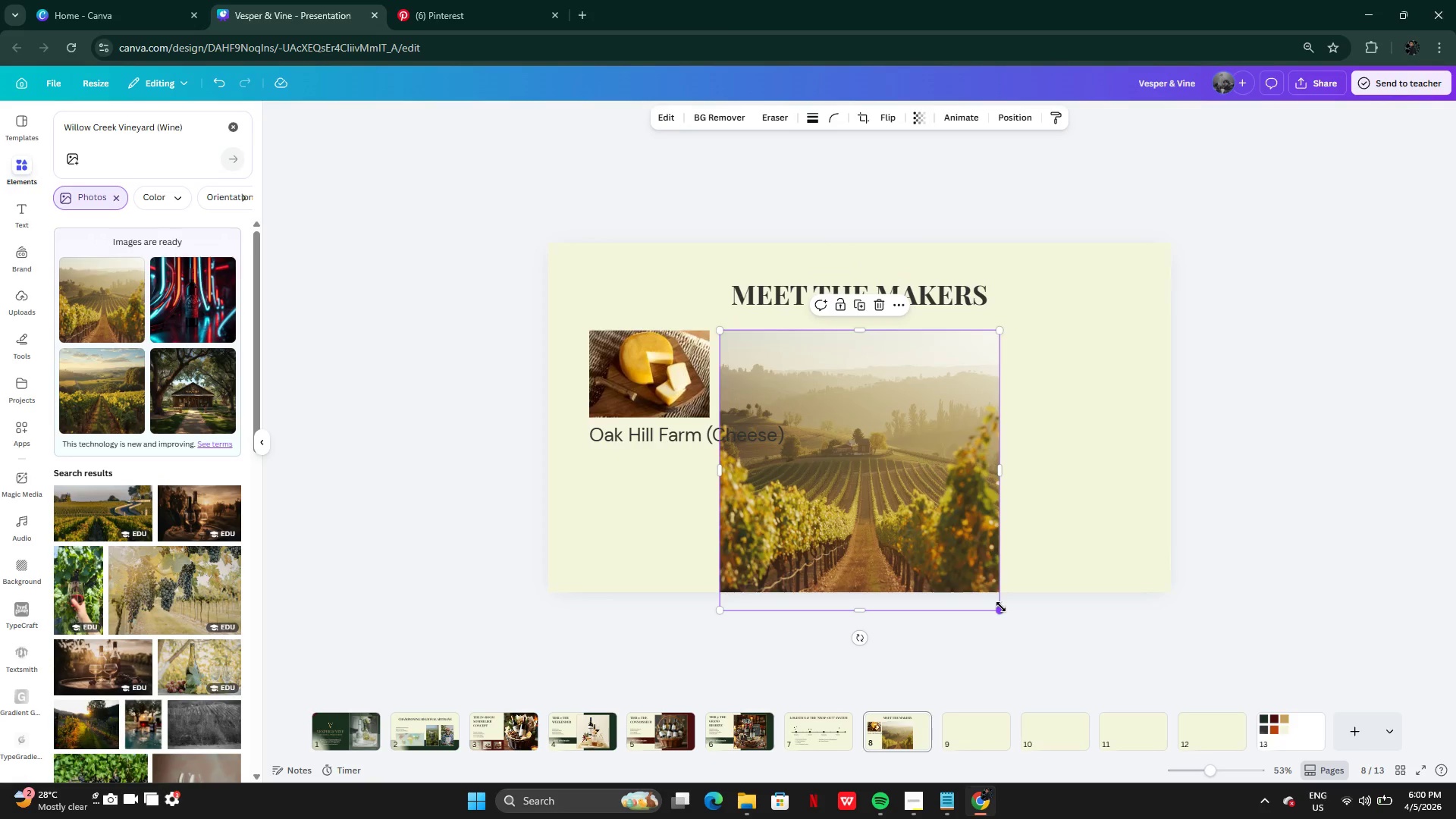 
left_click_drag(start_coordinate=[999, 607], to_coordinate=[836, 390])
 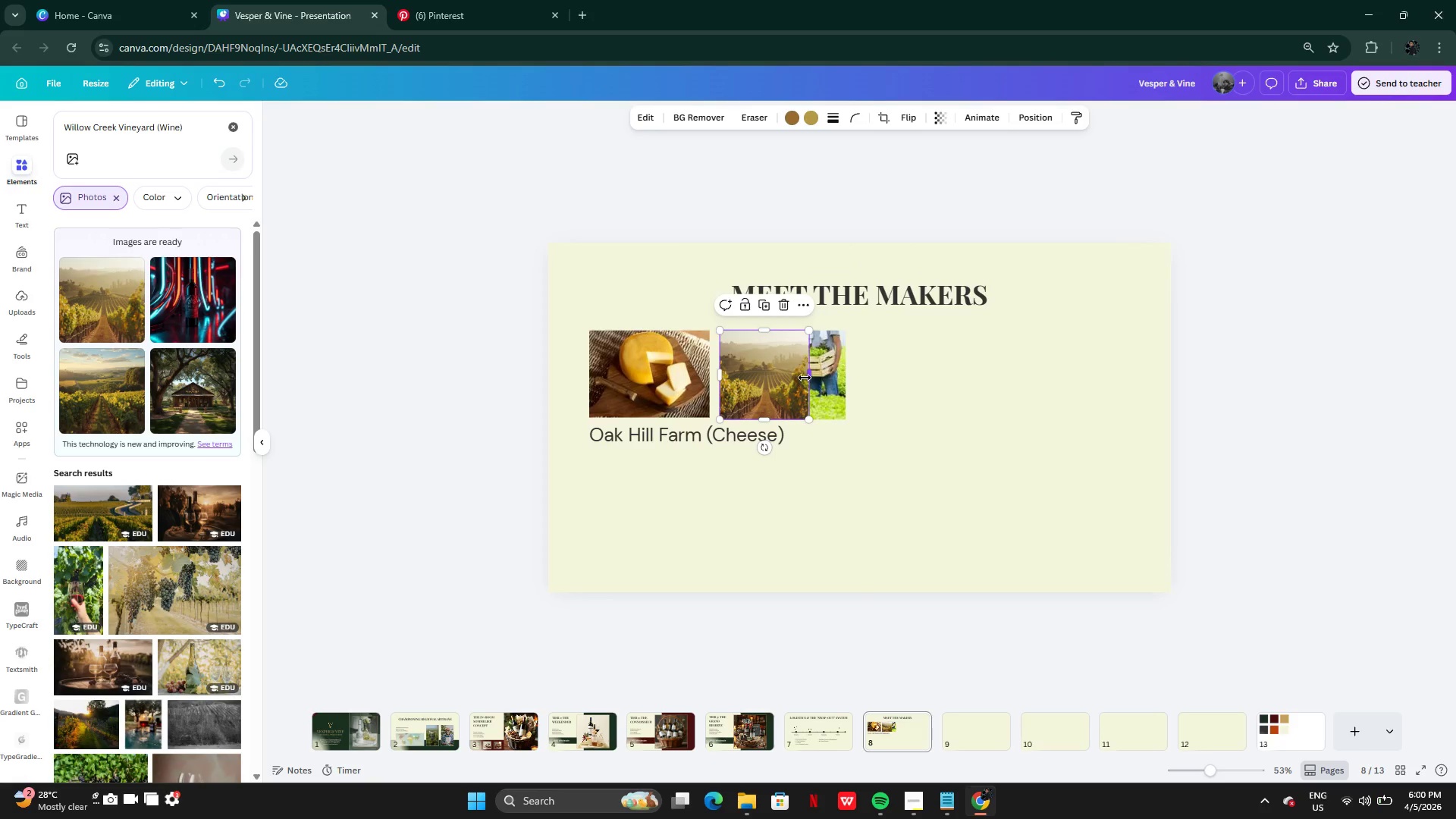 
left_click_drag(start_coordinate=[805, 378], to_coordinate=[843, 377])
 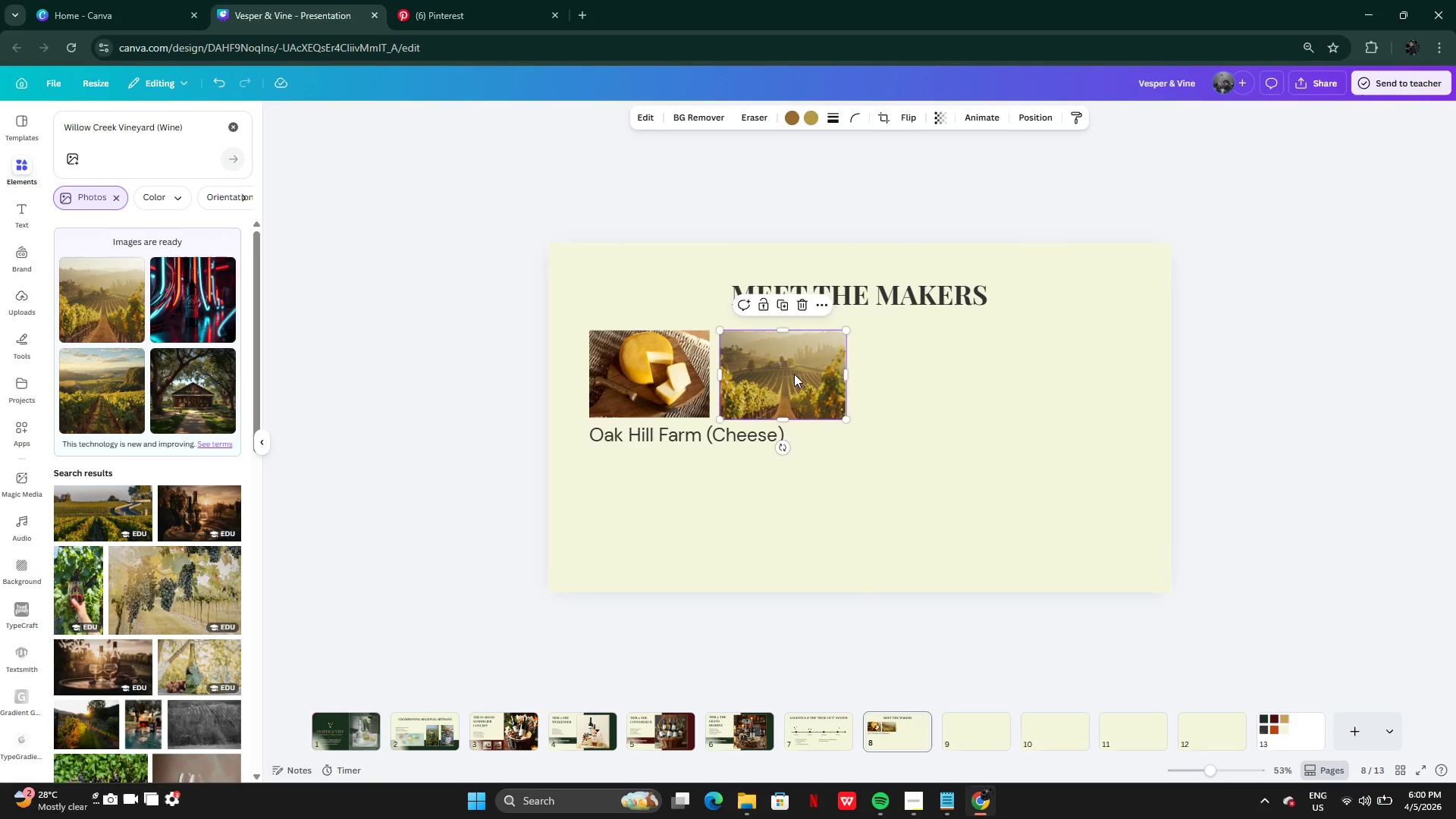 
left_click_drag(start_coordinate=[794, 374], to_coordinate=[1086, 375])
 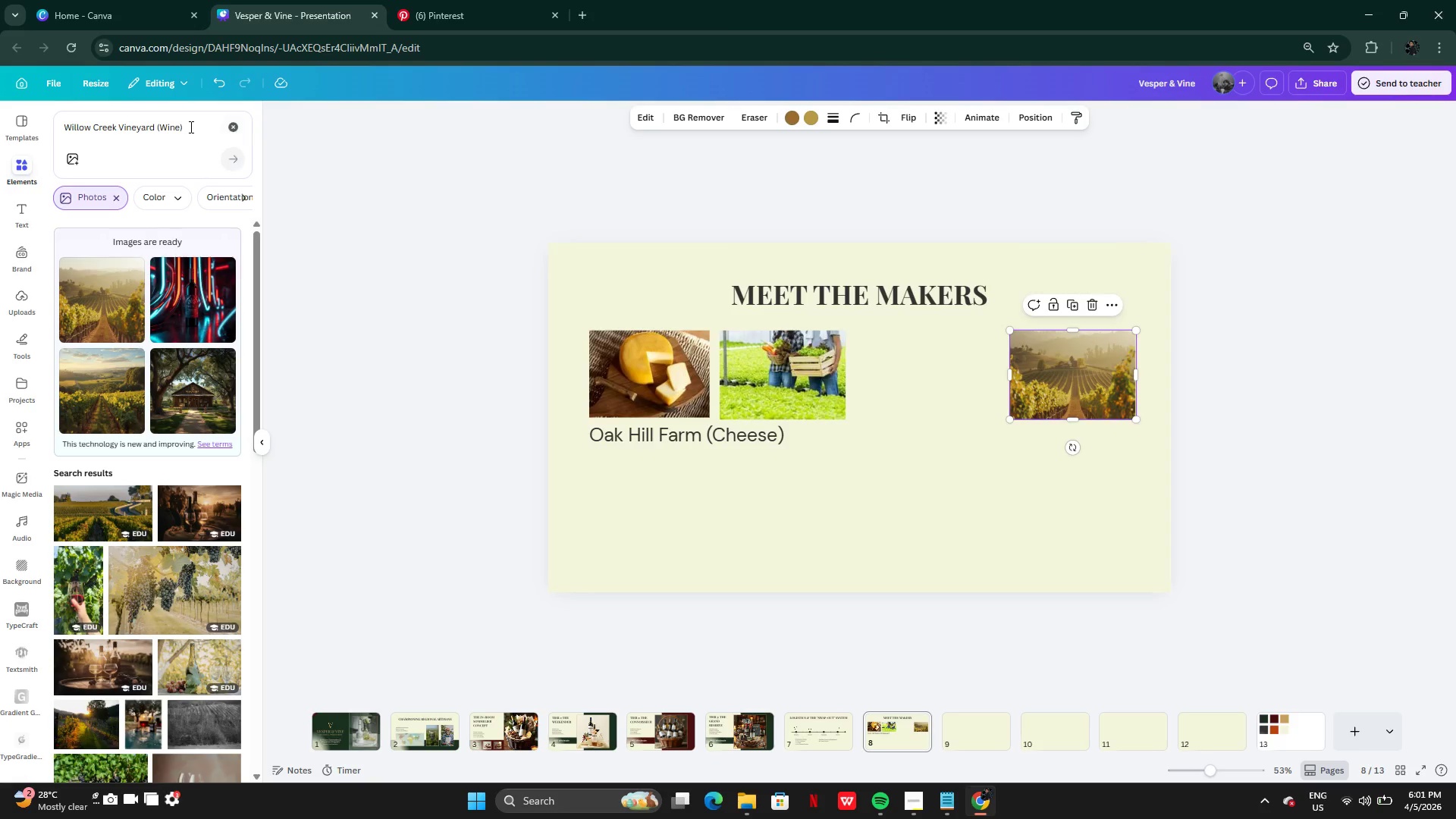 
left_click([217, 123])
 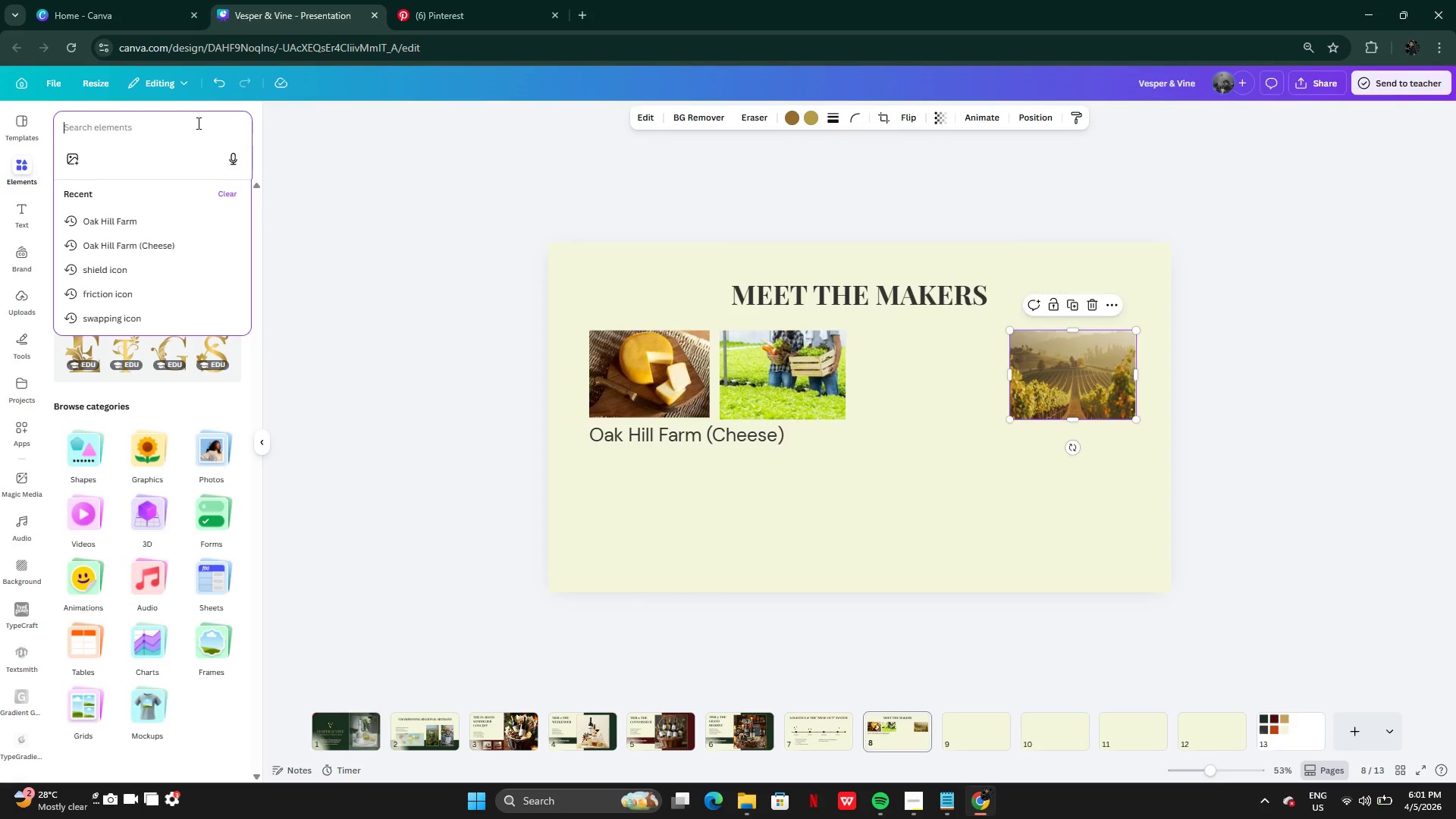 
type(wine)
 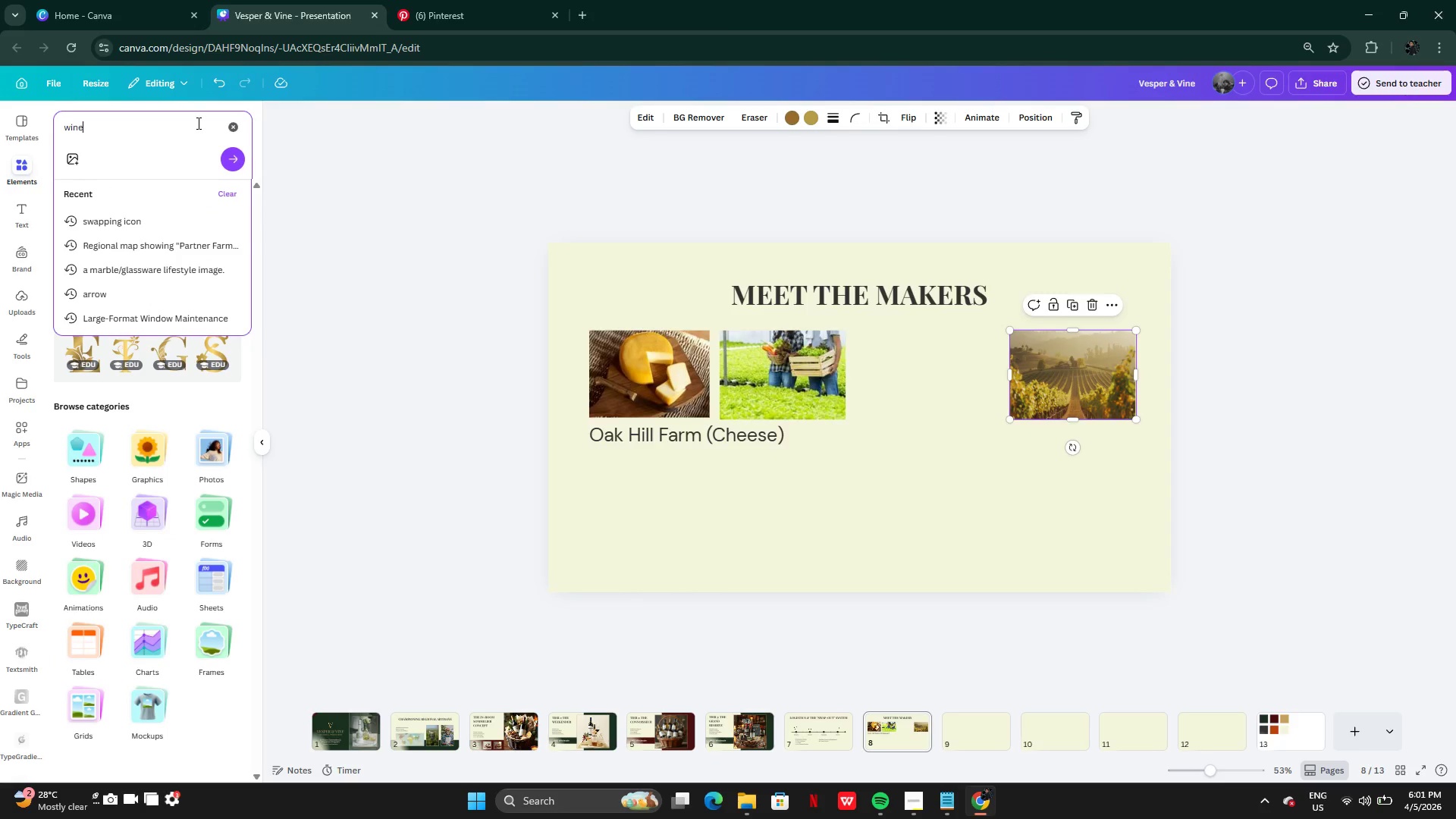 
key(Enter)
 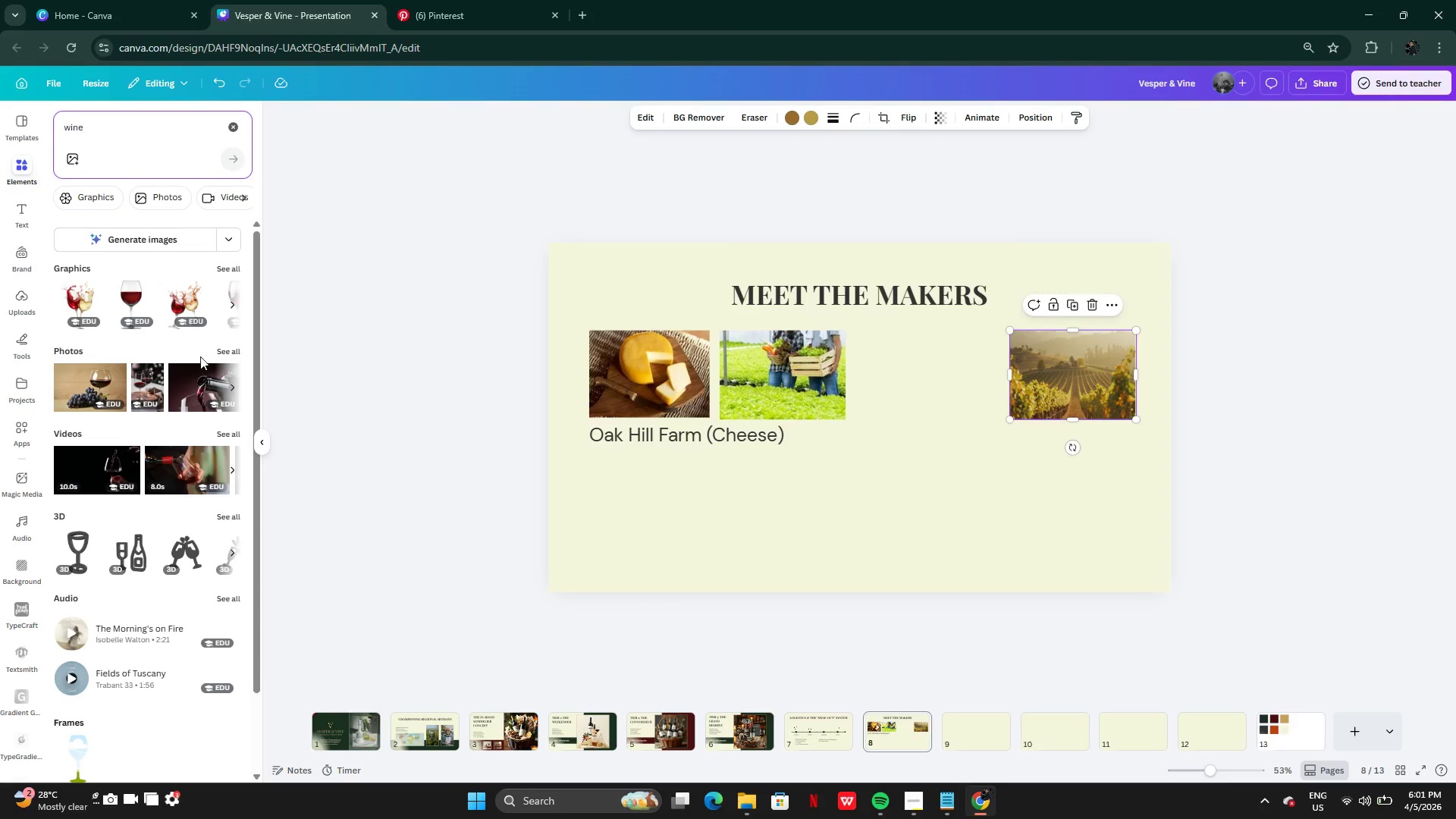 
left_click([221, 348])
 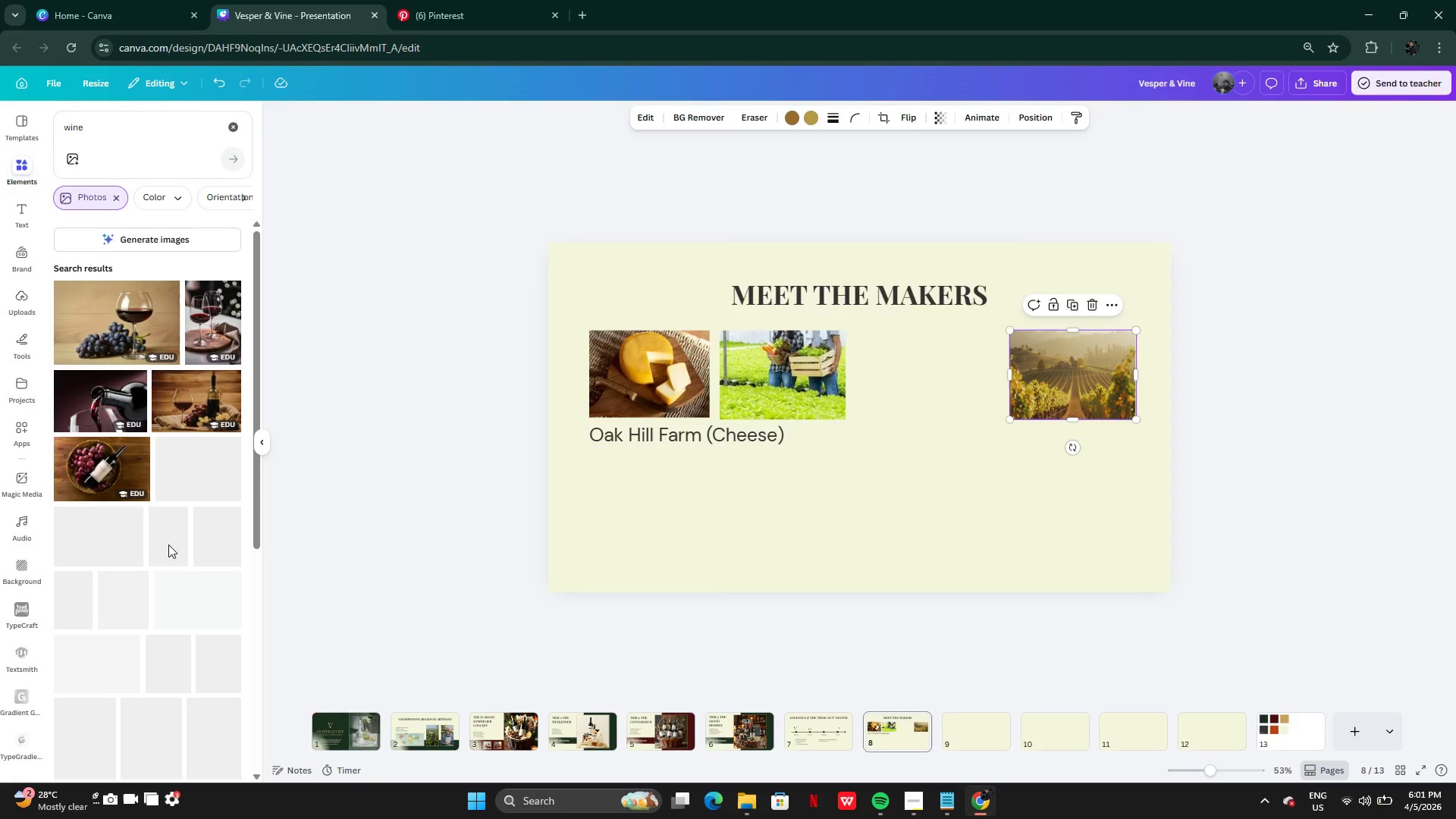 
wait(9.0)
 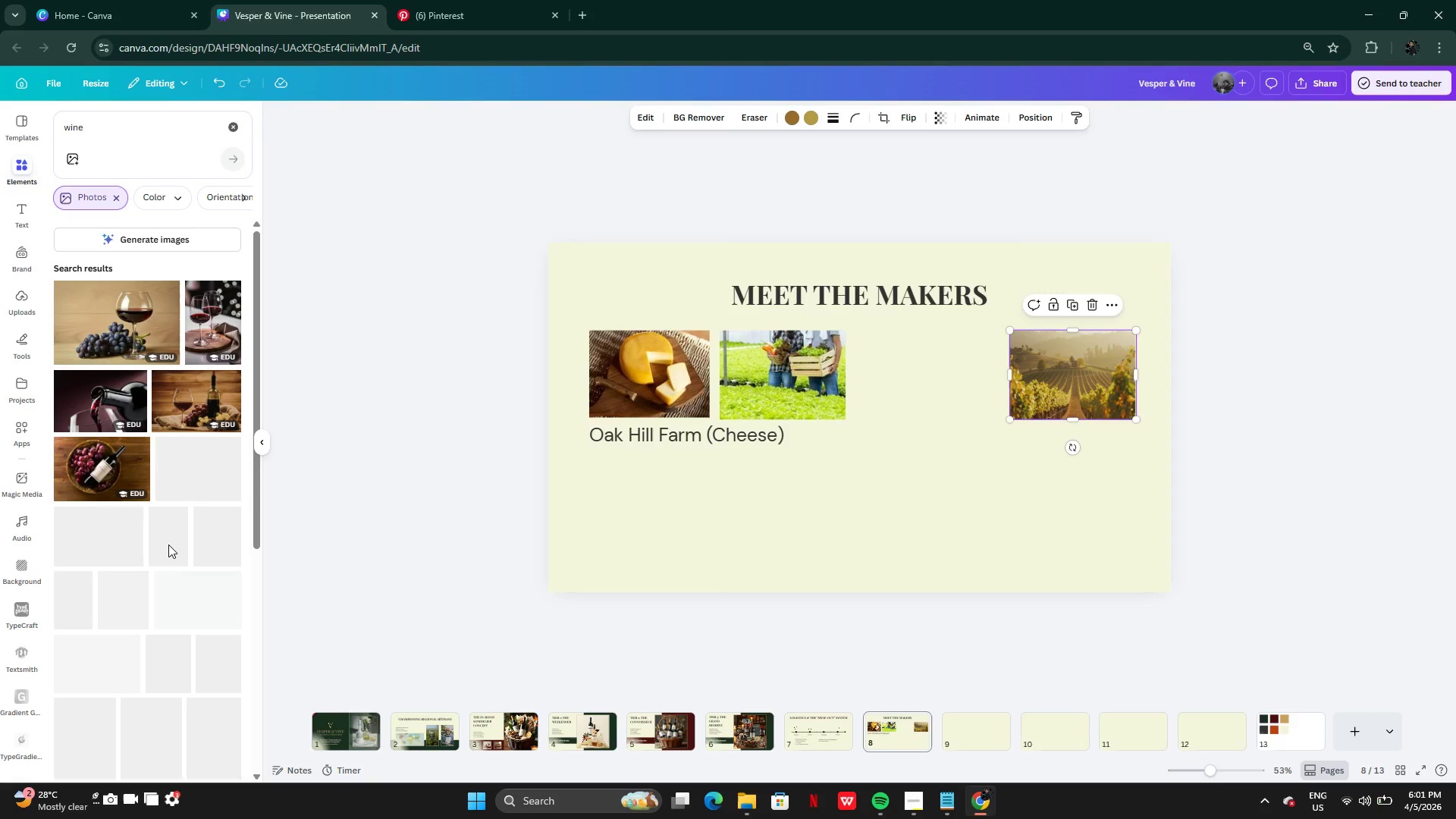 
left_click([917, 807])